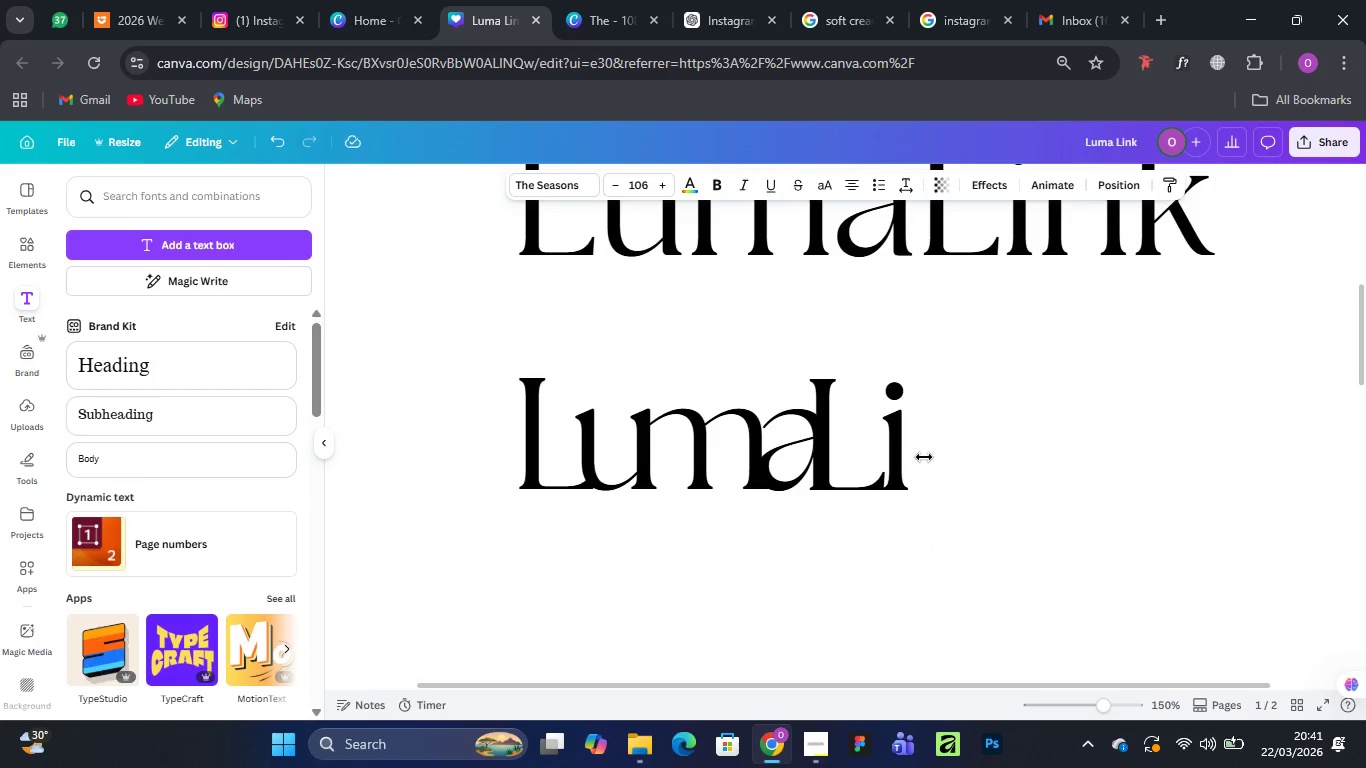 
hold_key(key=ArrowLeft, duration=0.36)
 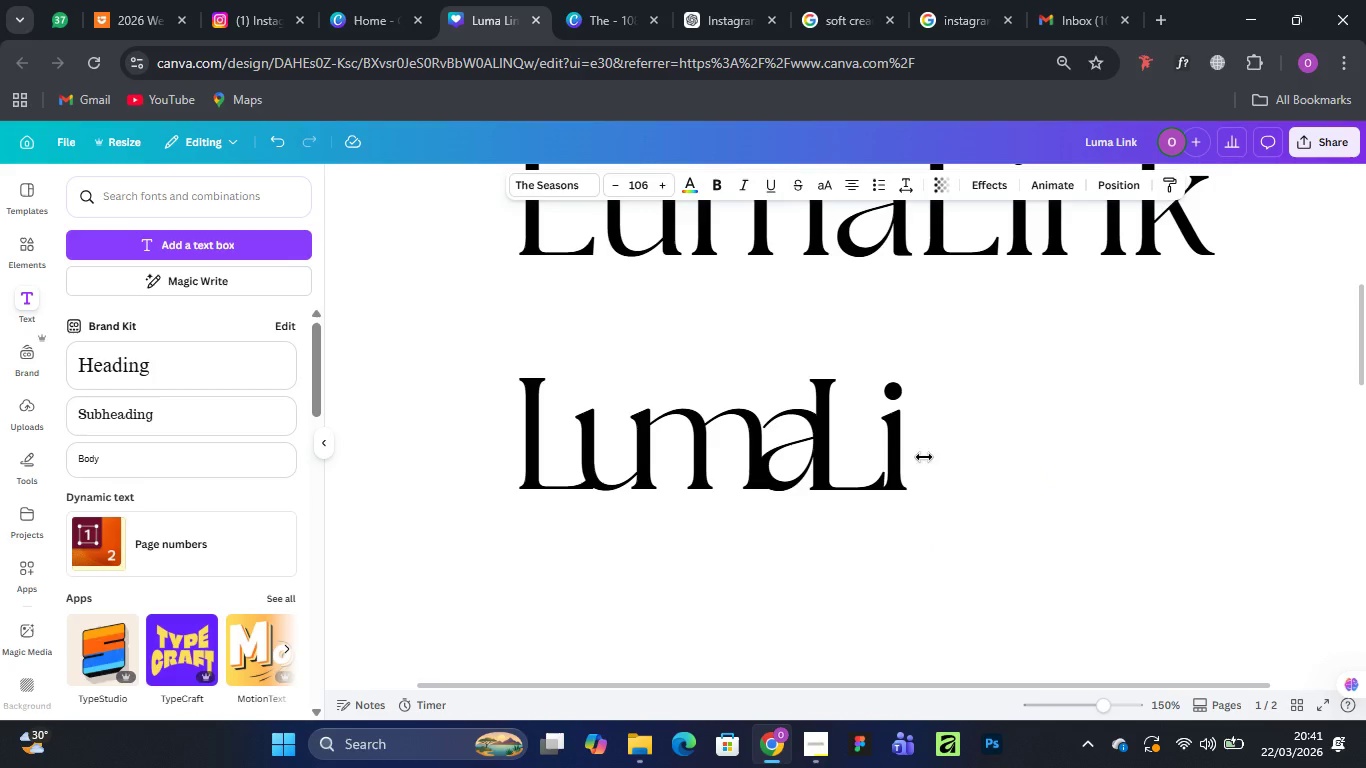 
key(ArrowLeft)
 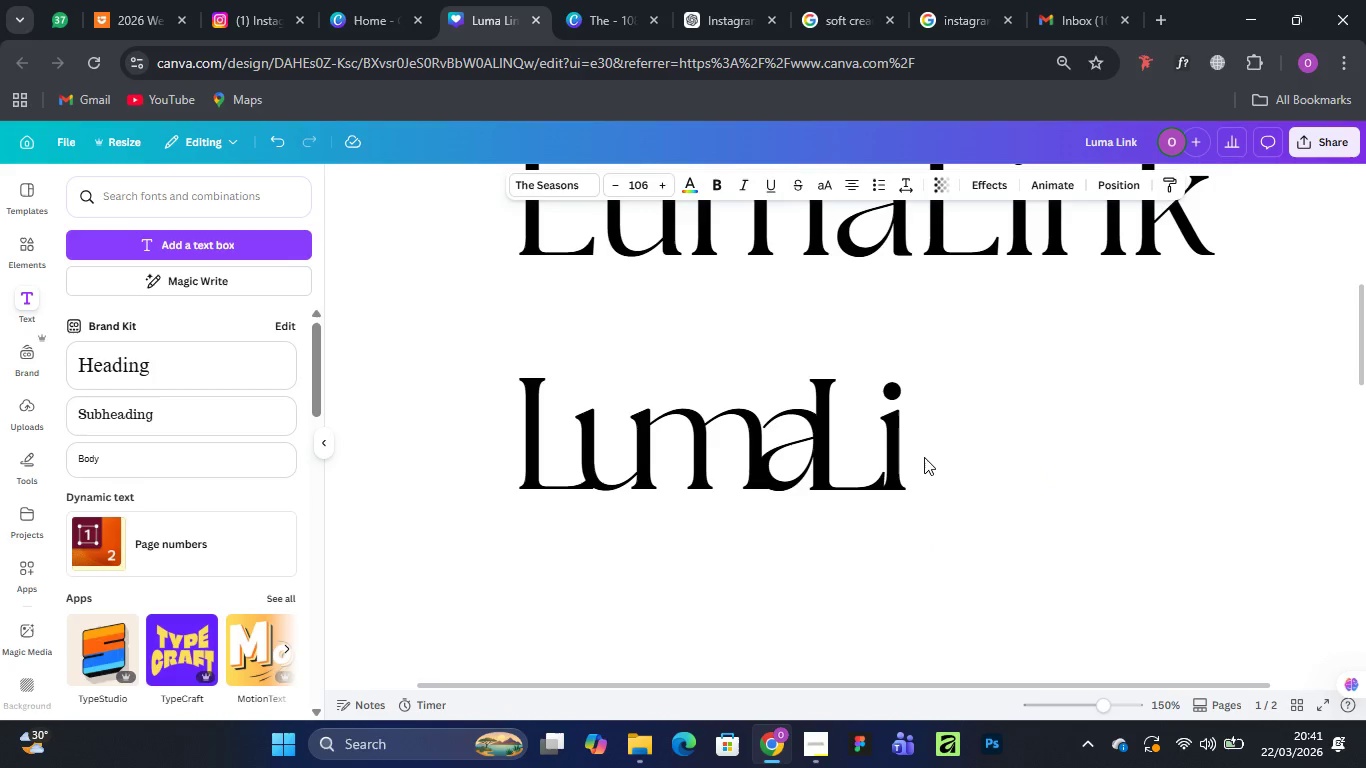 
key(ArrowLeft)
 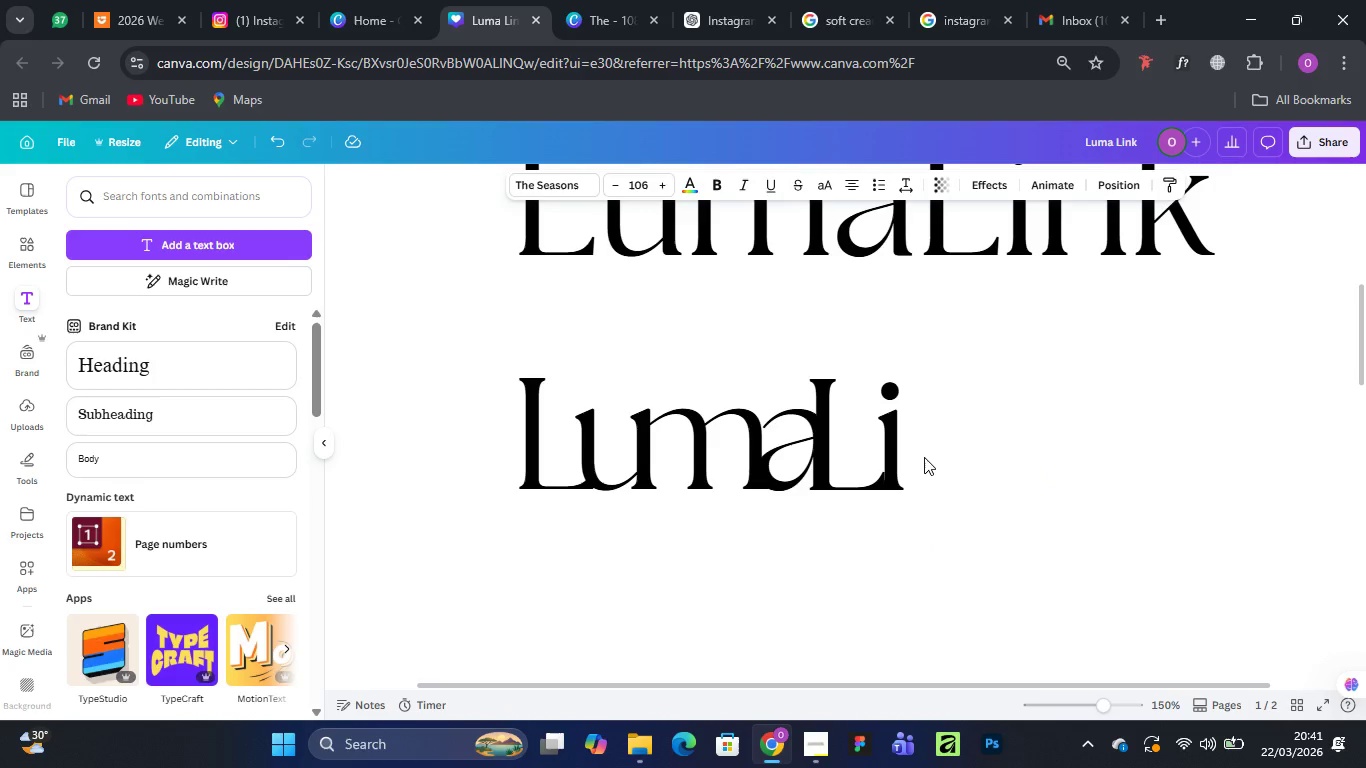 
key(ArrowLeft)
 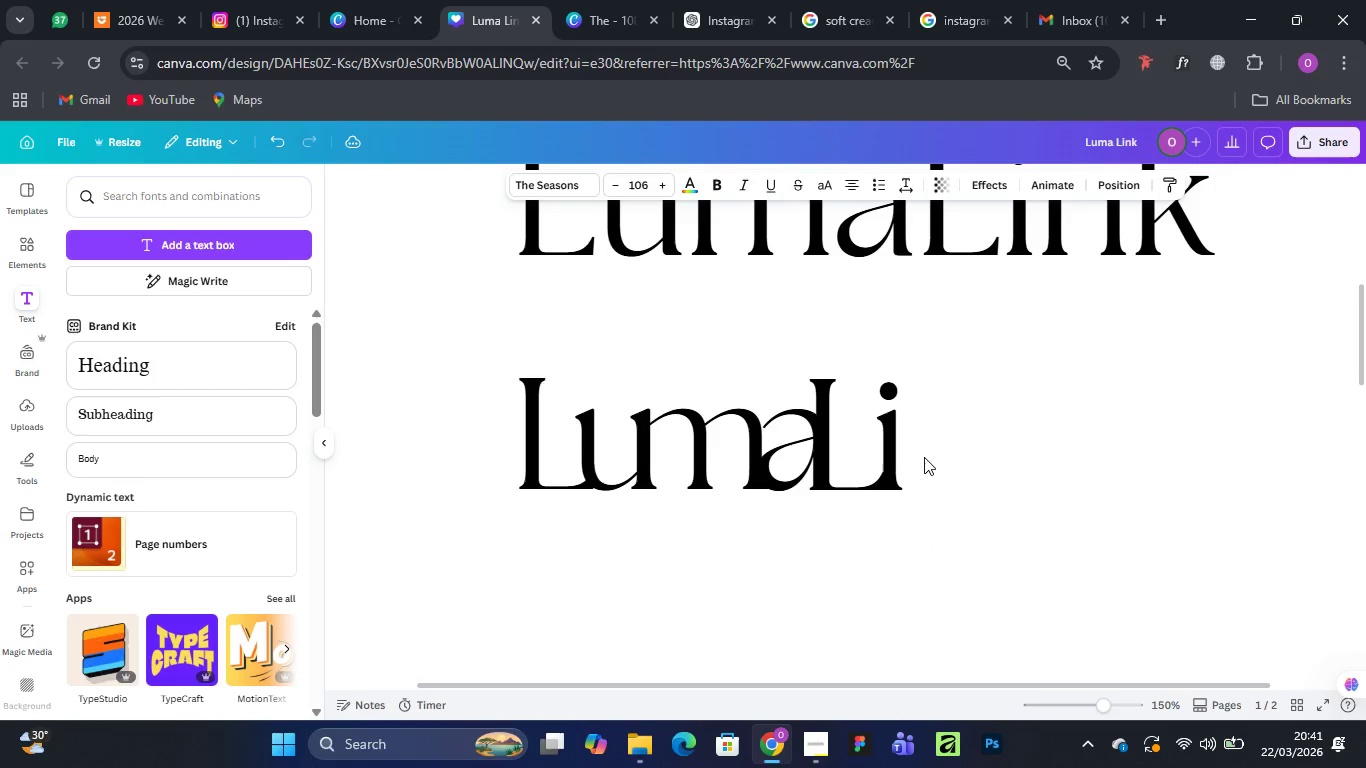 
key(ArrowLeft)
 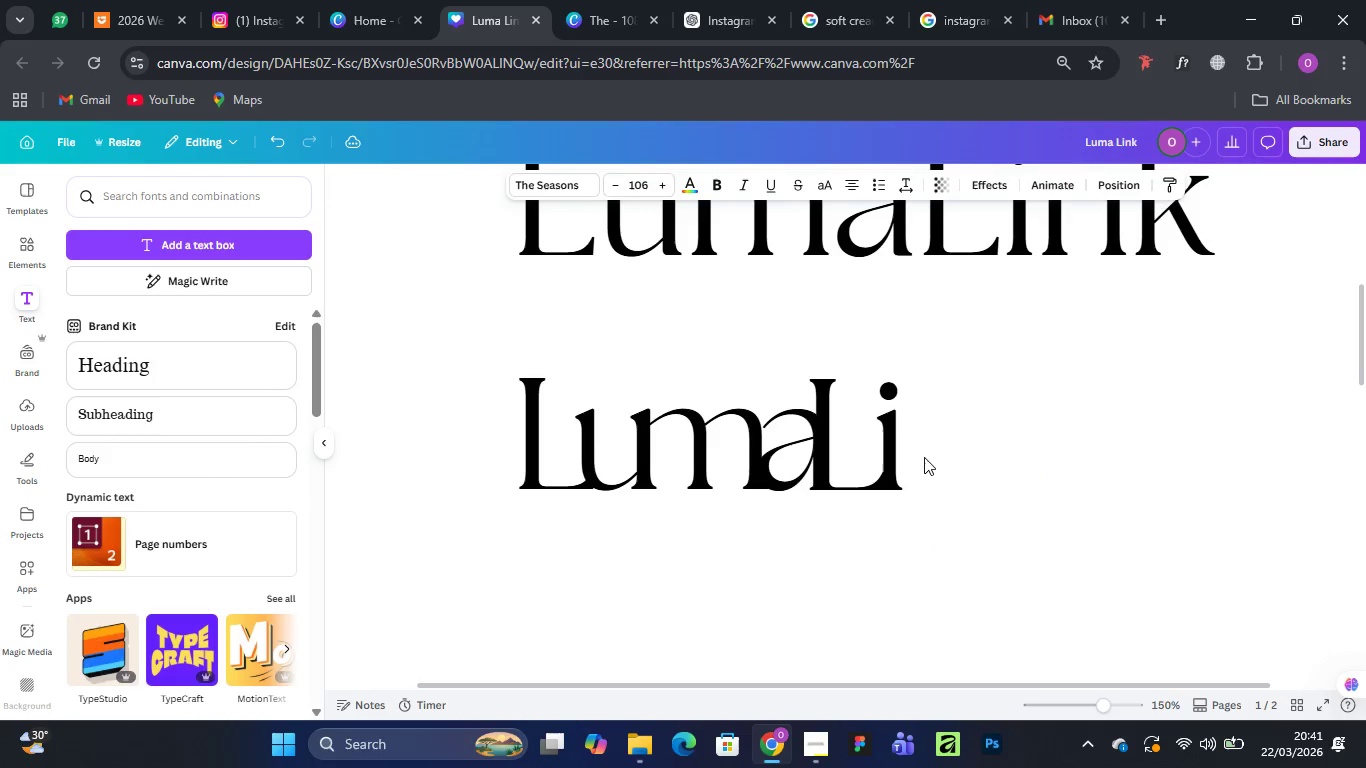 
key(ArrowLeft)
 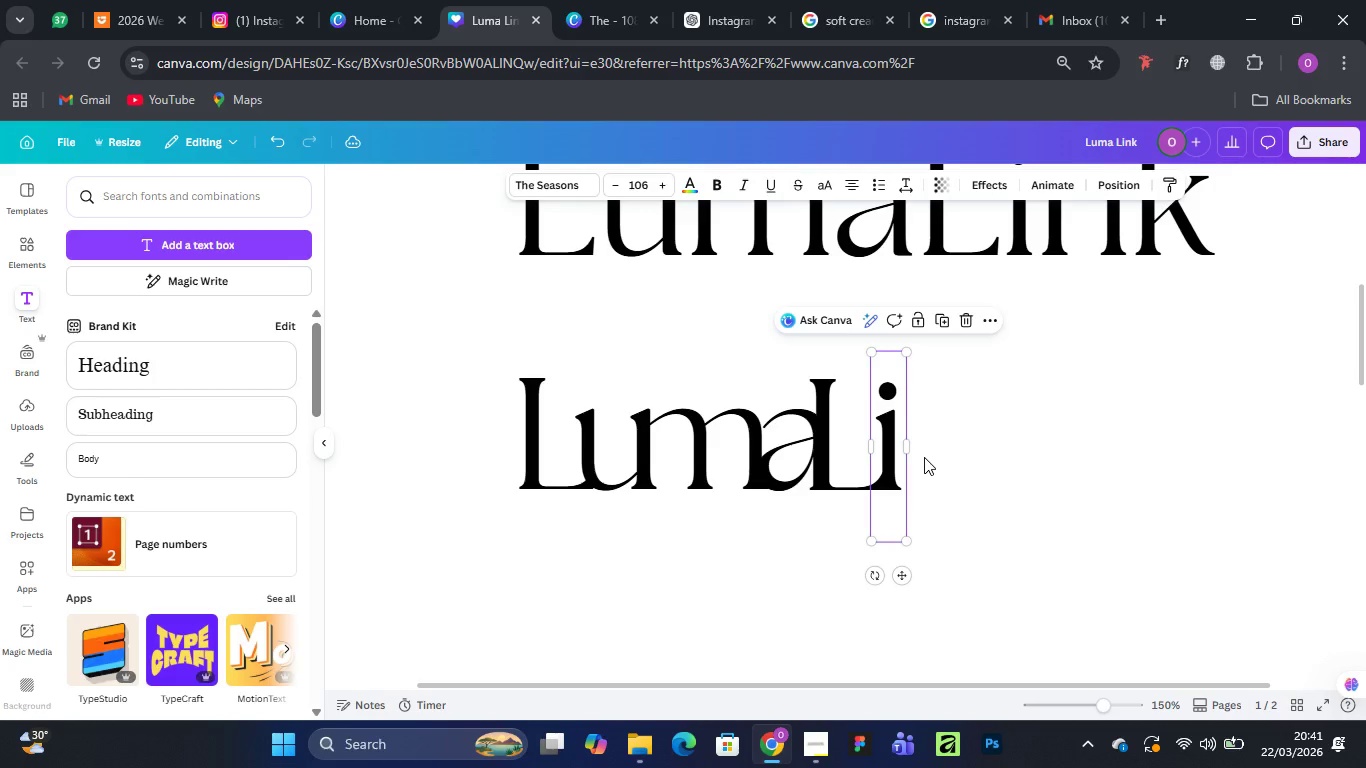 
key(ArrowLeft)
 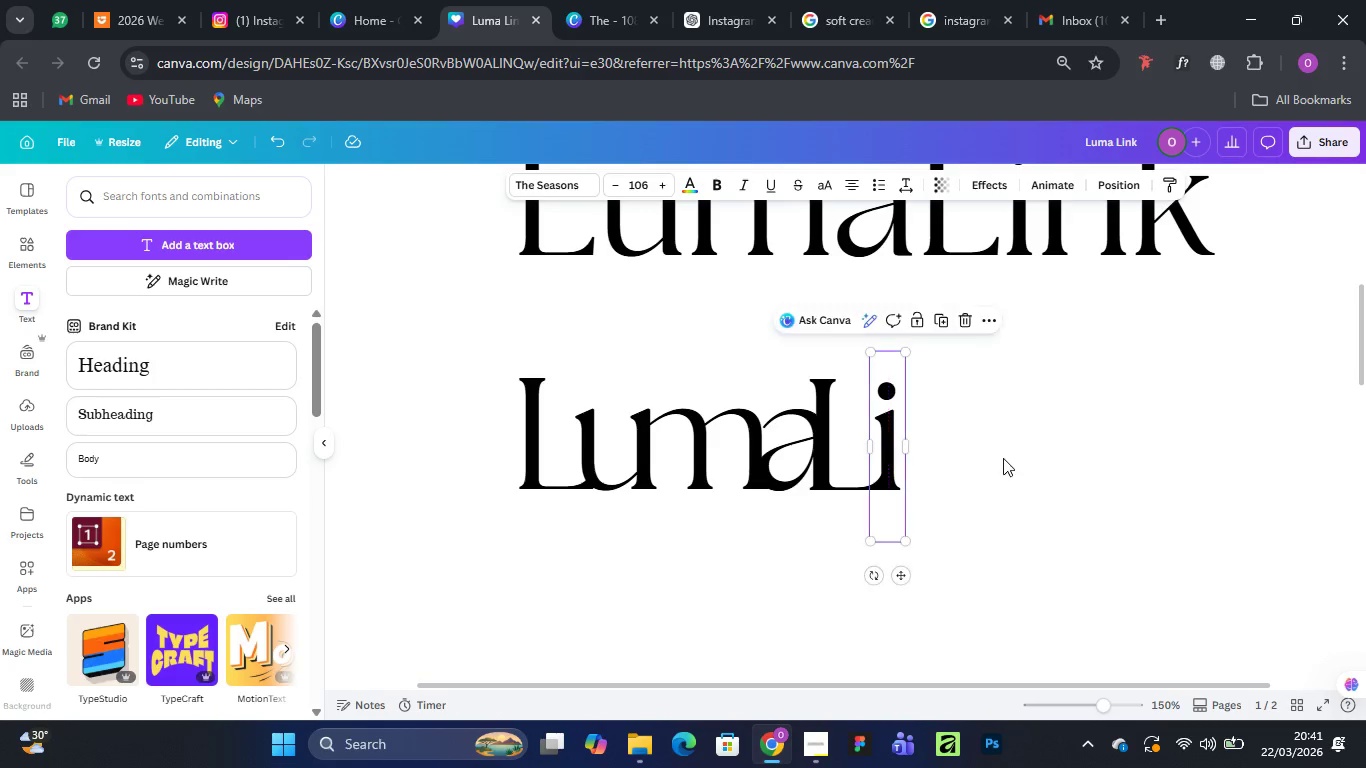 
left_click([1004, 458])
 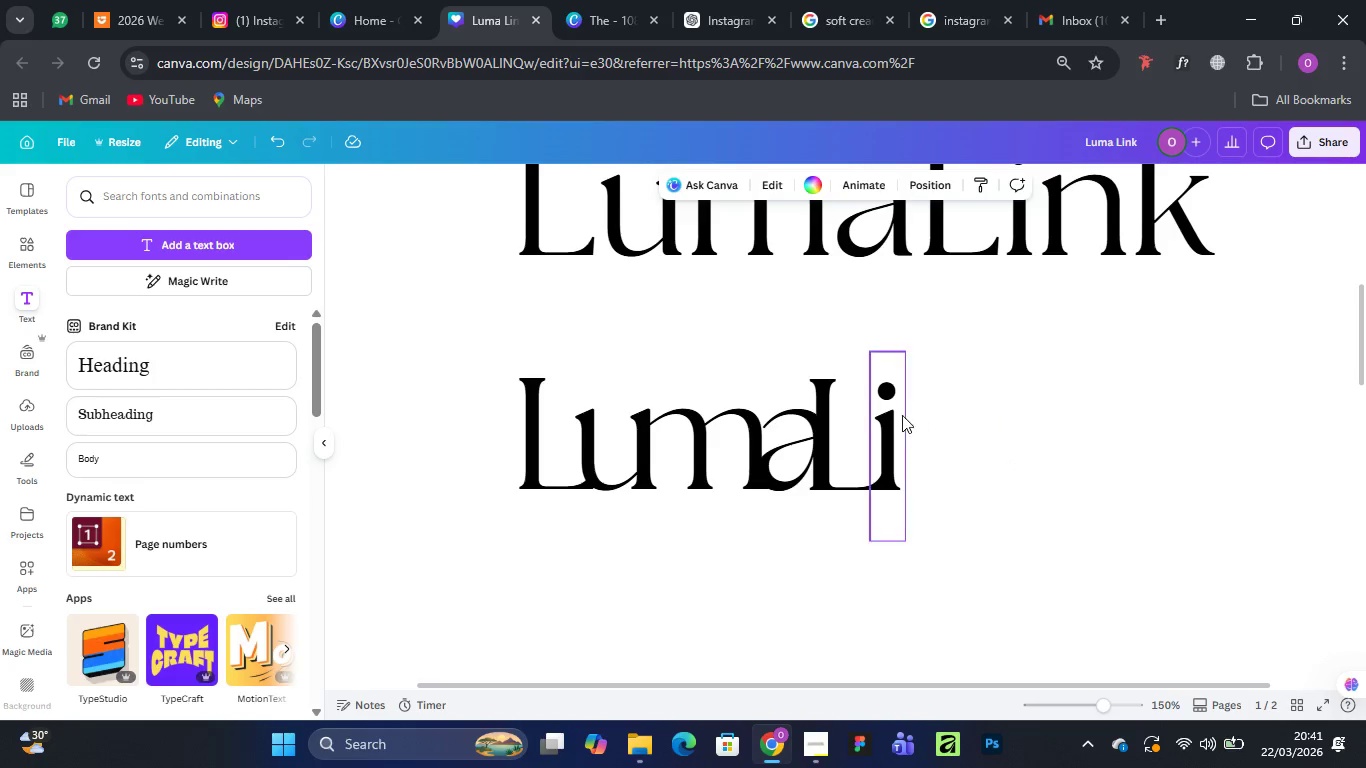 
left_click([895, 441])
 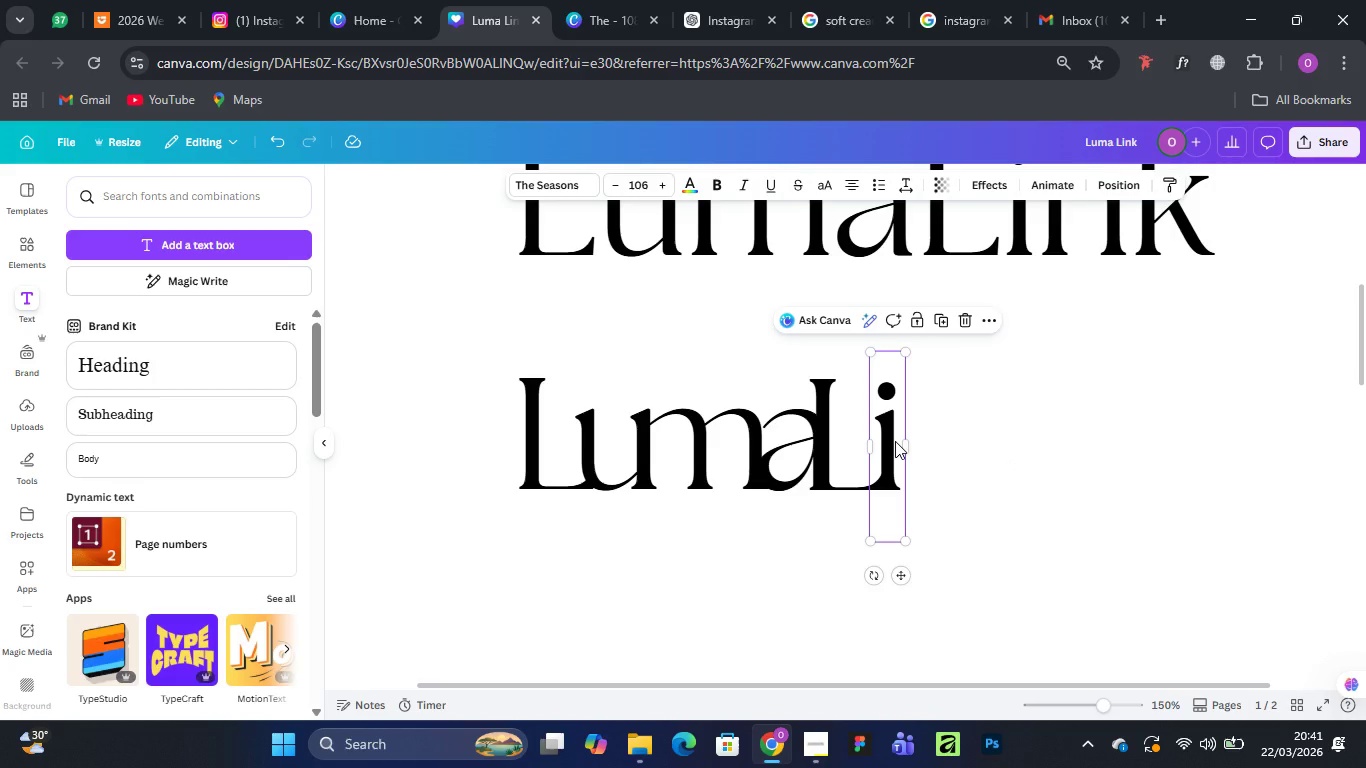 
hold_key(key=AltLeft, duration=1.5)
left_click_drag(start_coordinate=[895, 441], to_coordinate=[938, 441])
 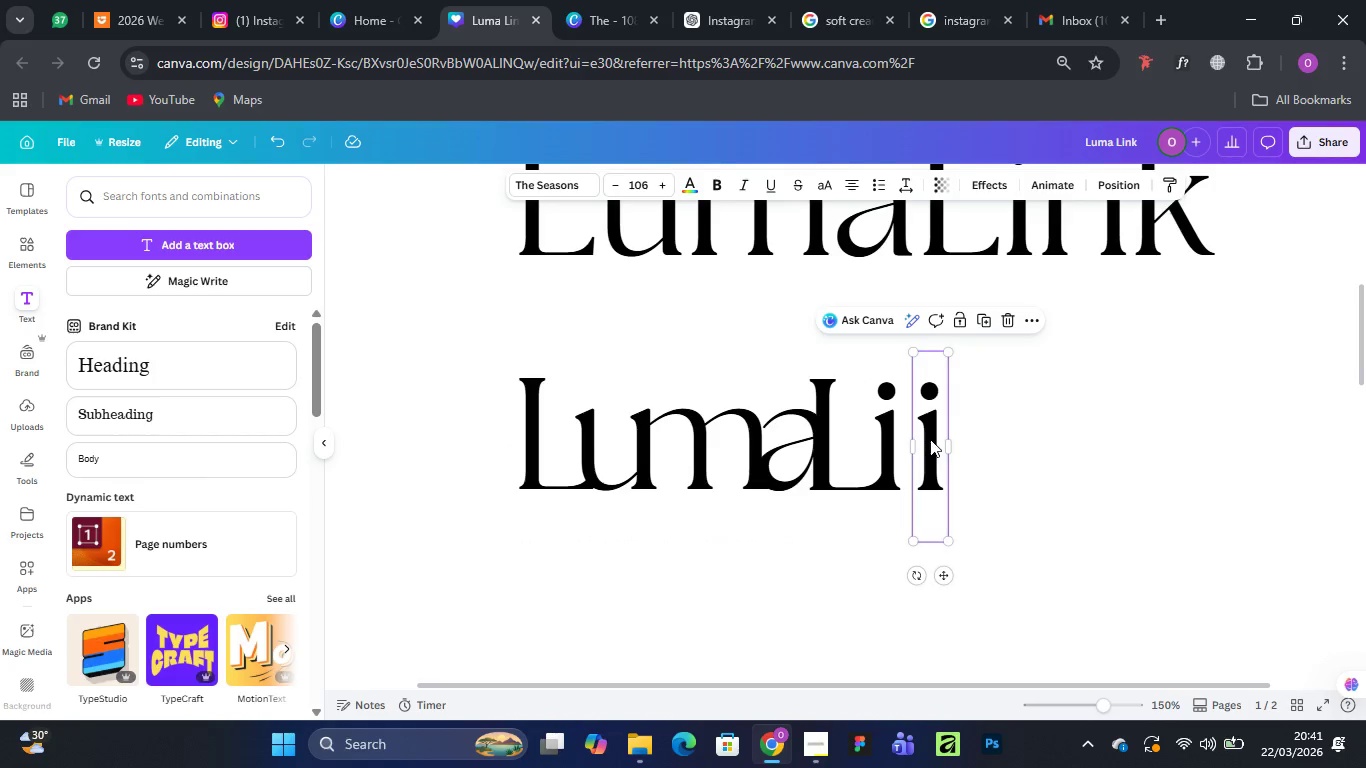 
hold_key(key=AltLeft, duration=1.51)
 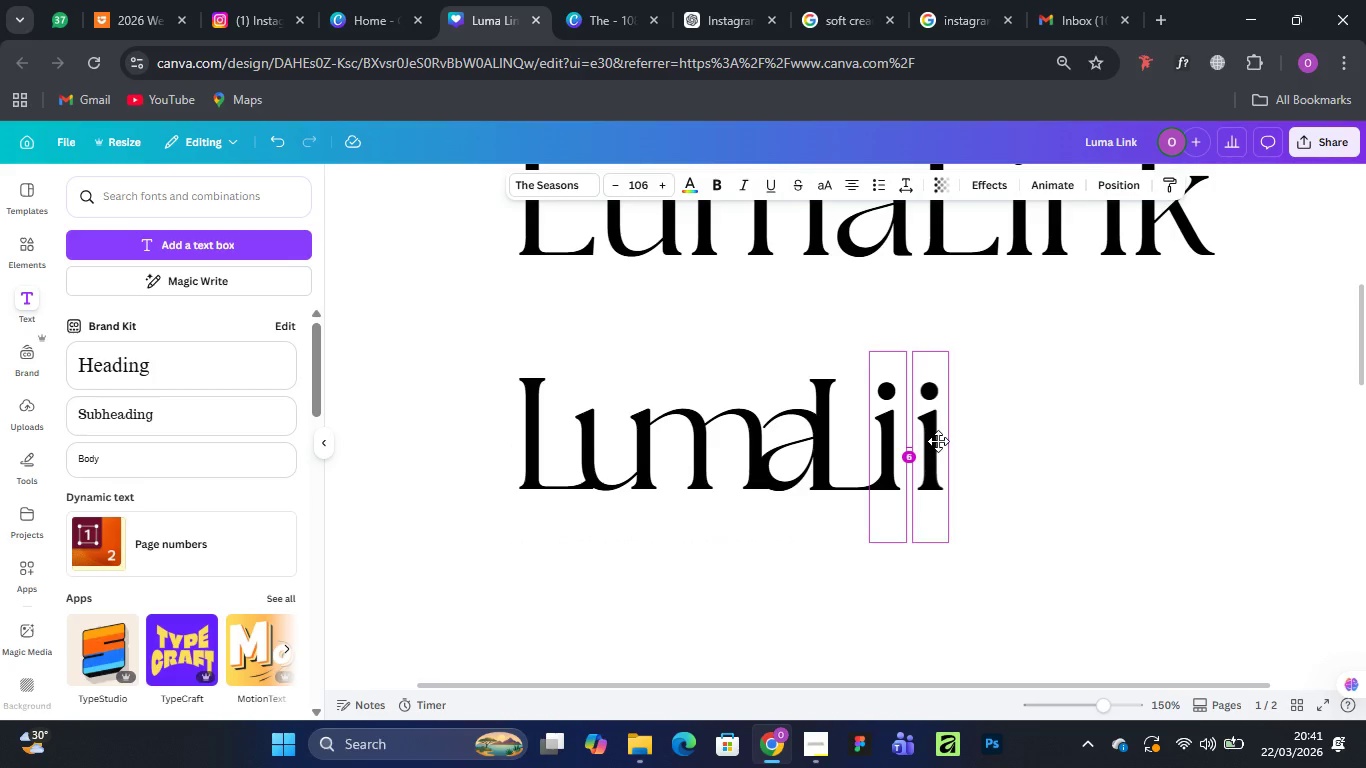 
hold_key(key=AltLeft, duration=0.7)
 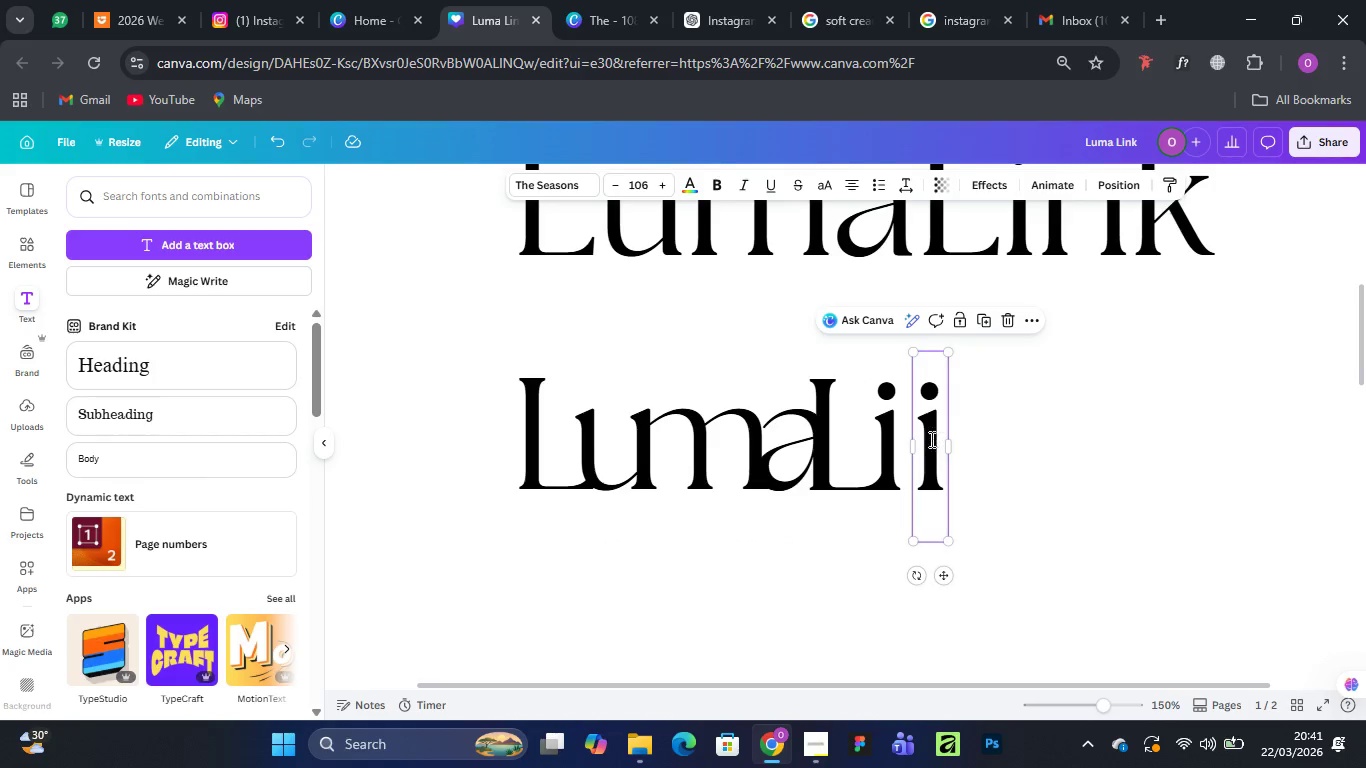 
double_click([930, 439])
 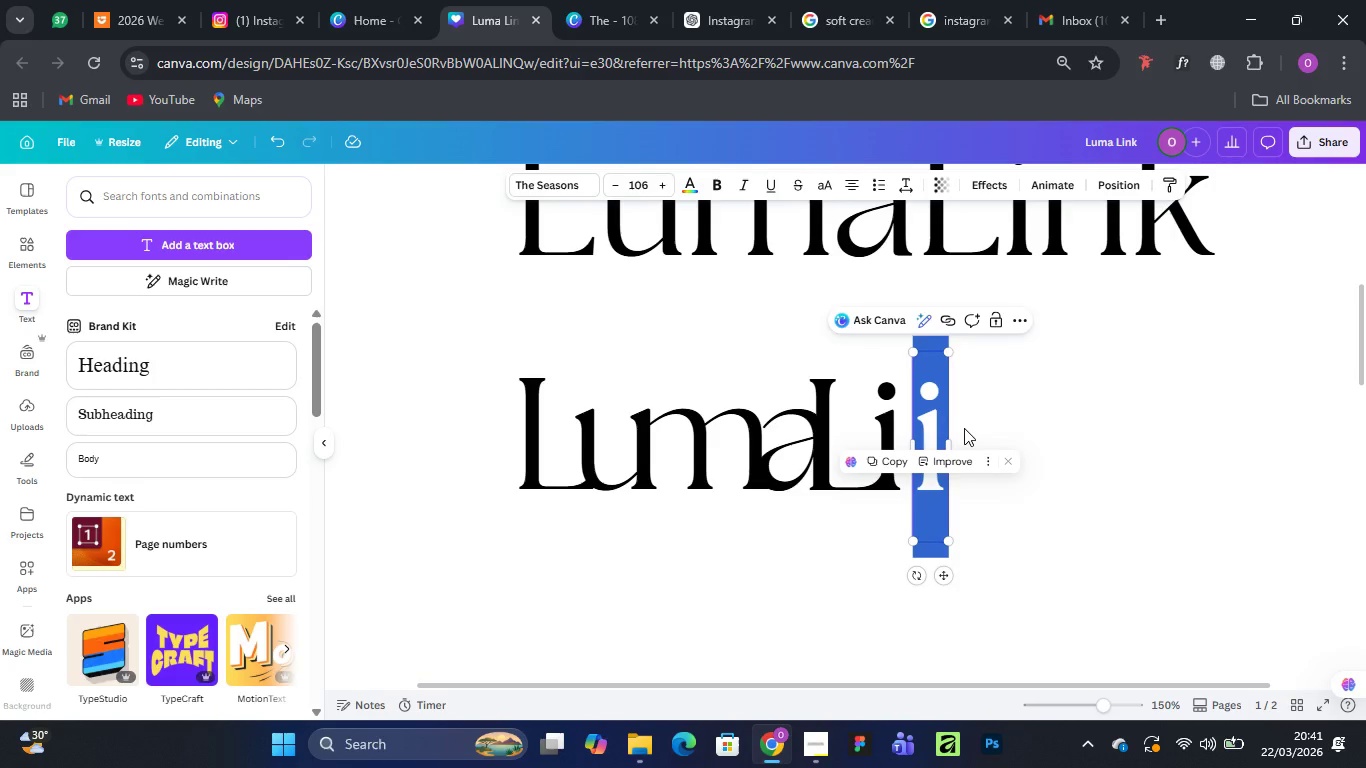 
key(N)
 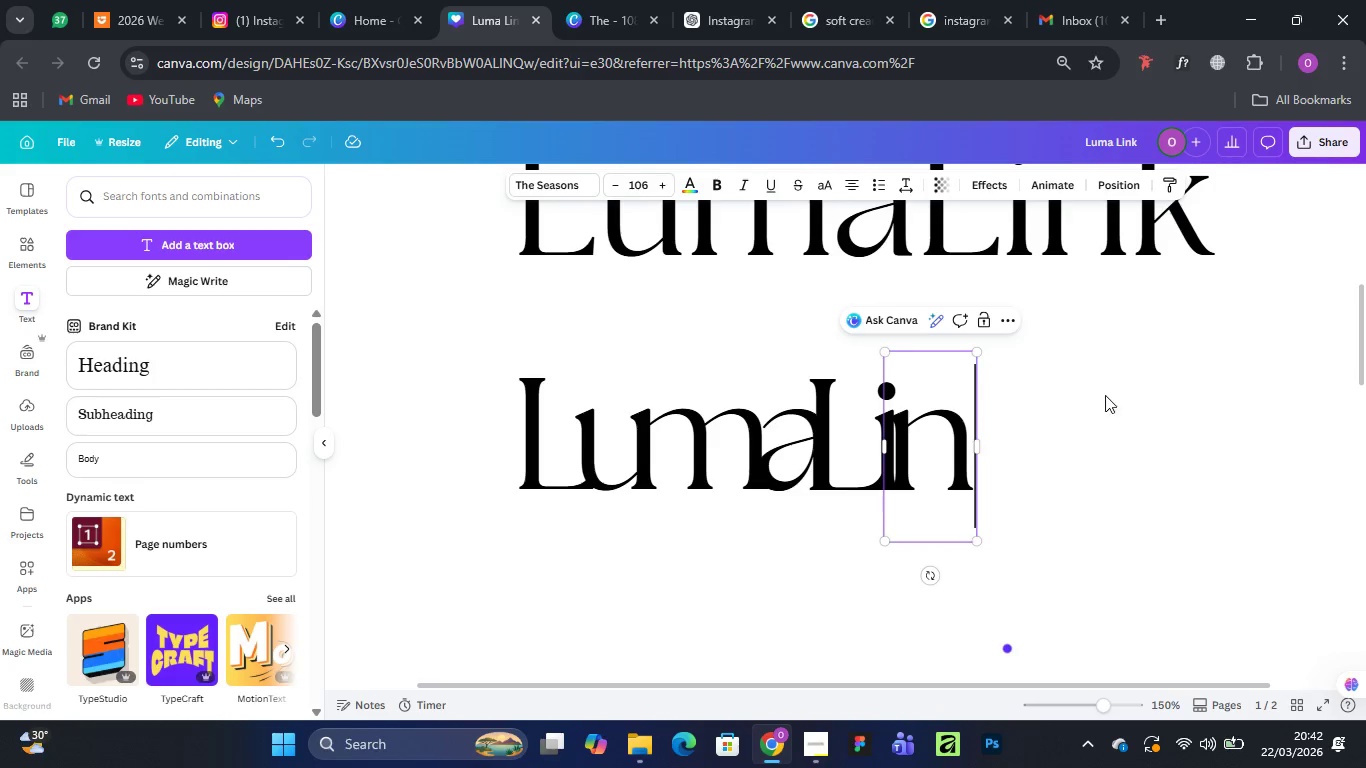 
left_click([1091, 415])
 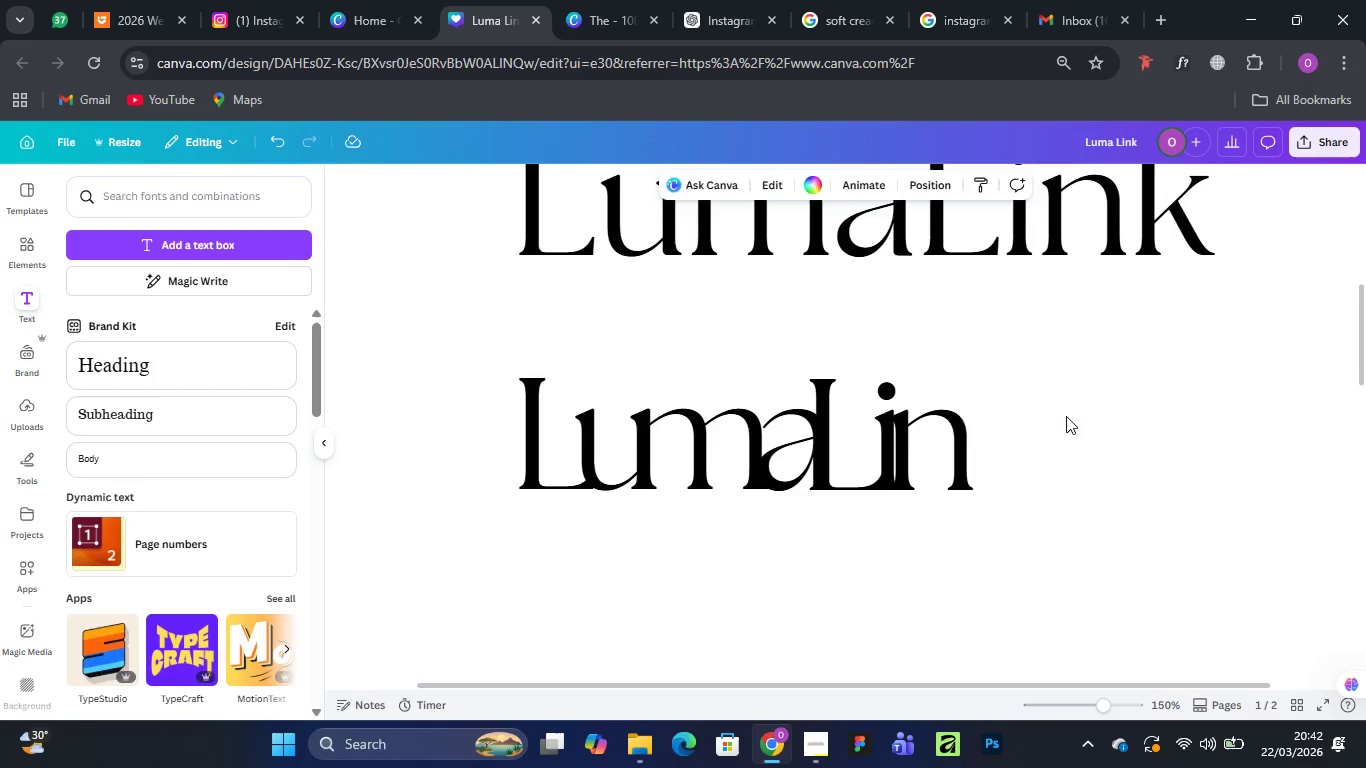 
left_click([950, 430])
 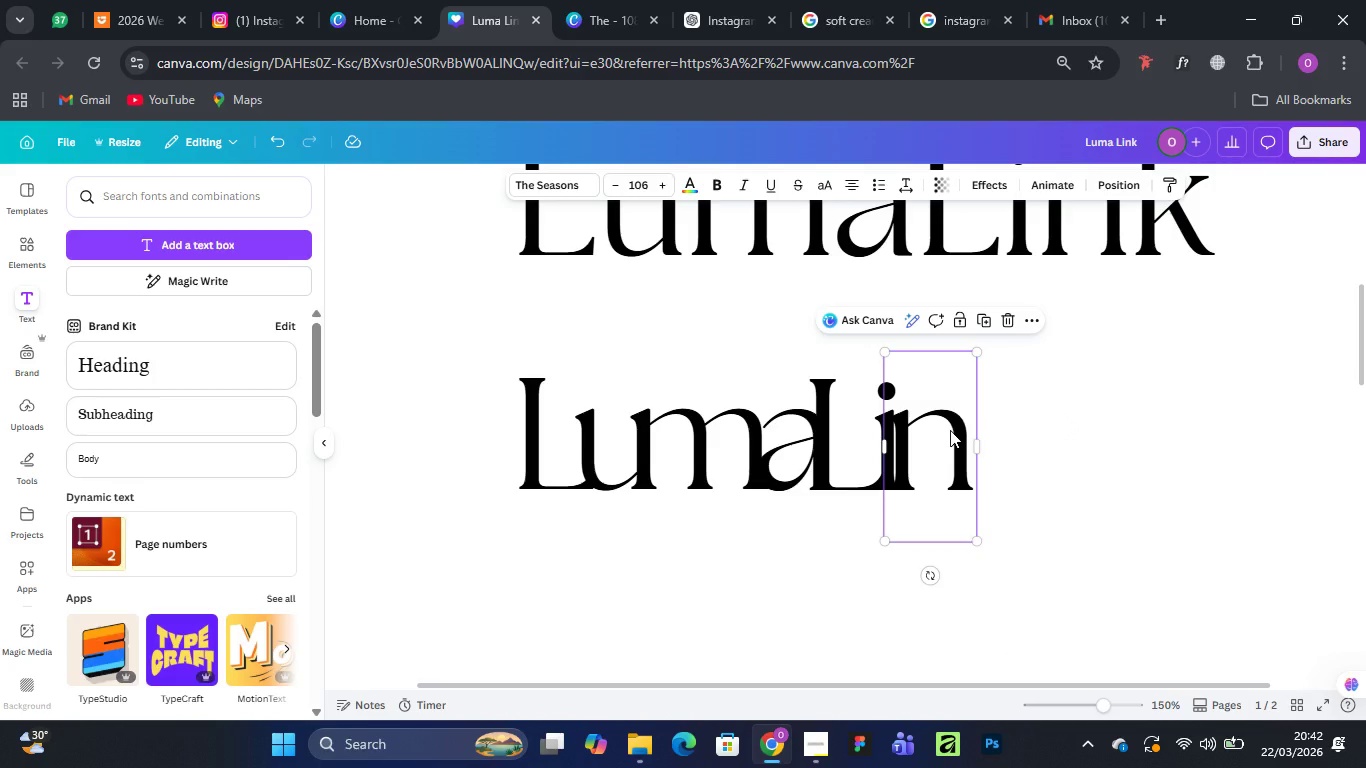 
hold_key(key=ArrowRight, duration=0.72)
 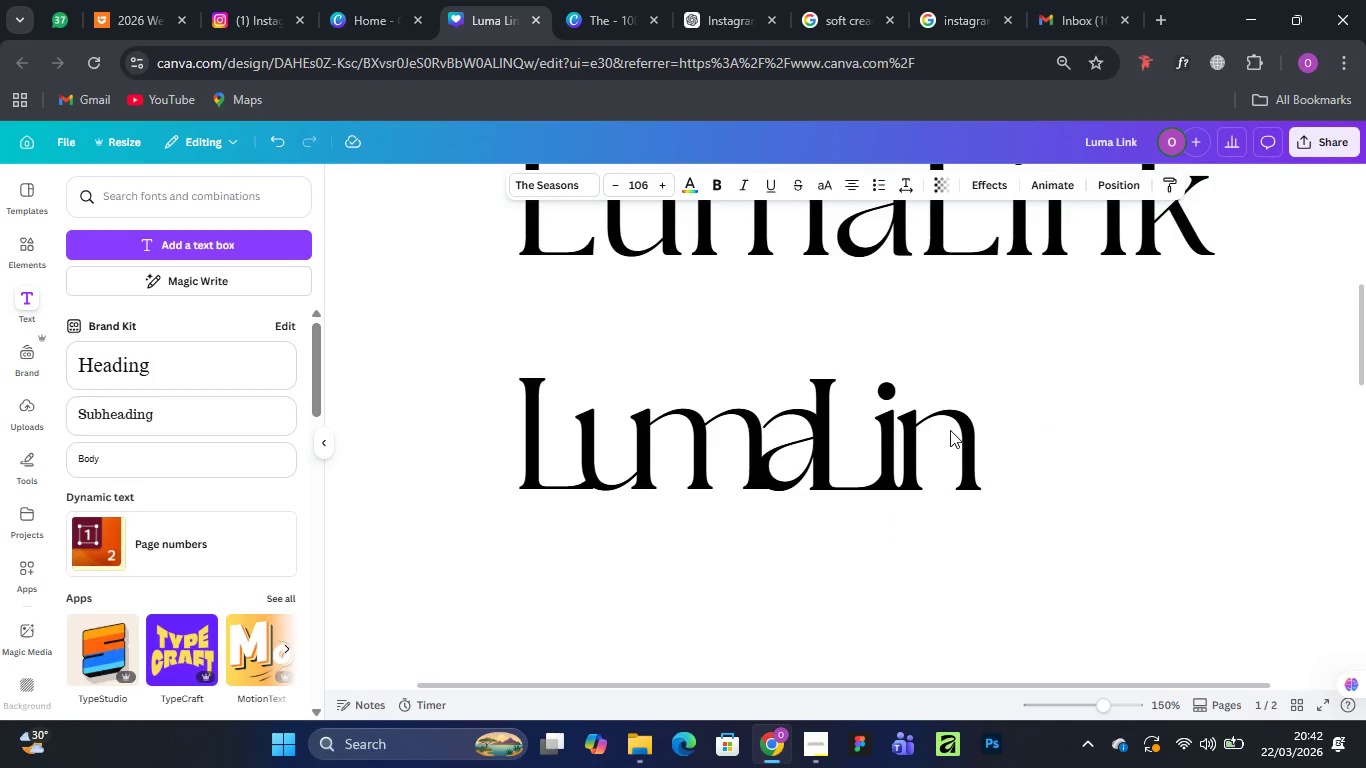 
hold_key(key=ArrowLeft, duration=0.77)
 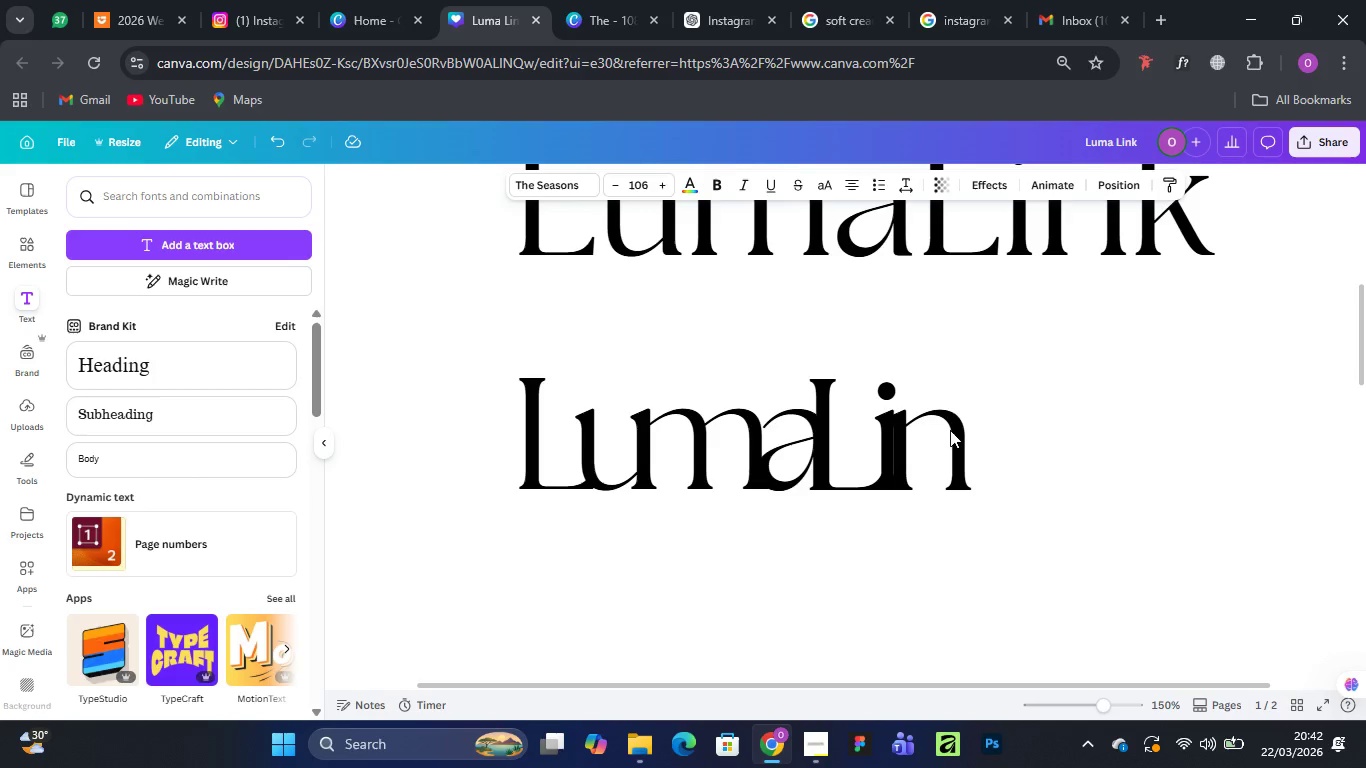 
key(ArrowLeft)
 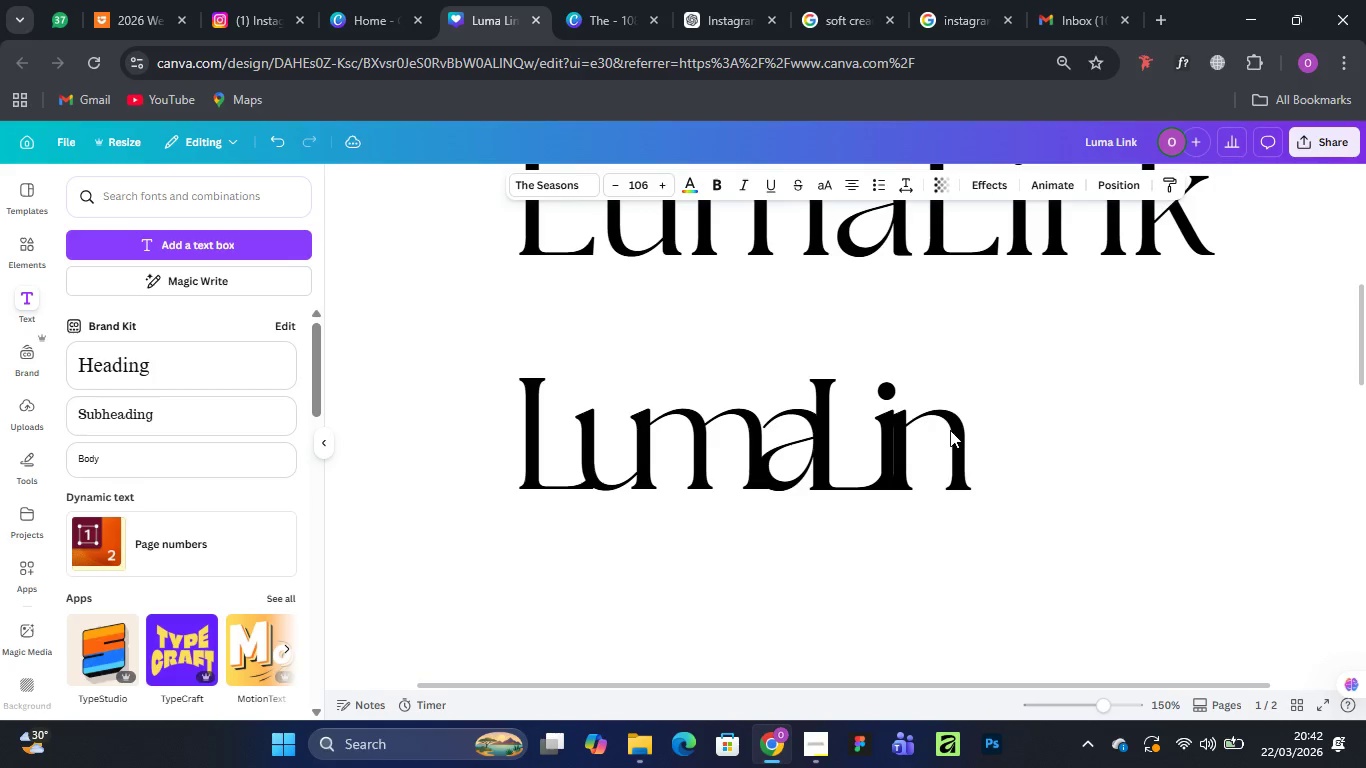 
key(ArrowLeft)
 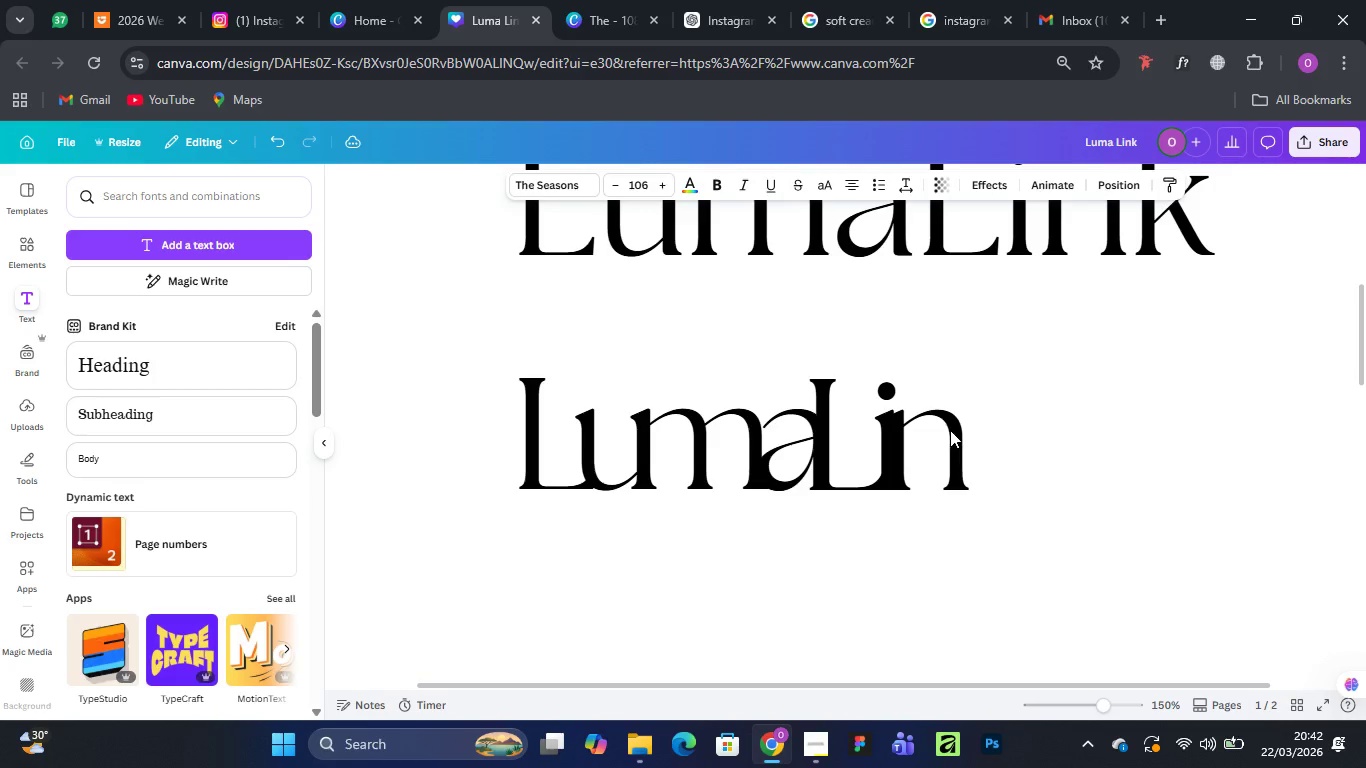 
key(ArrowLeft)
 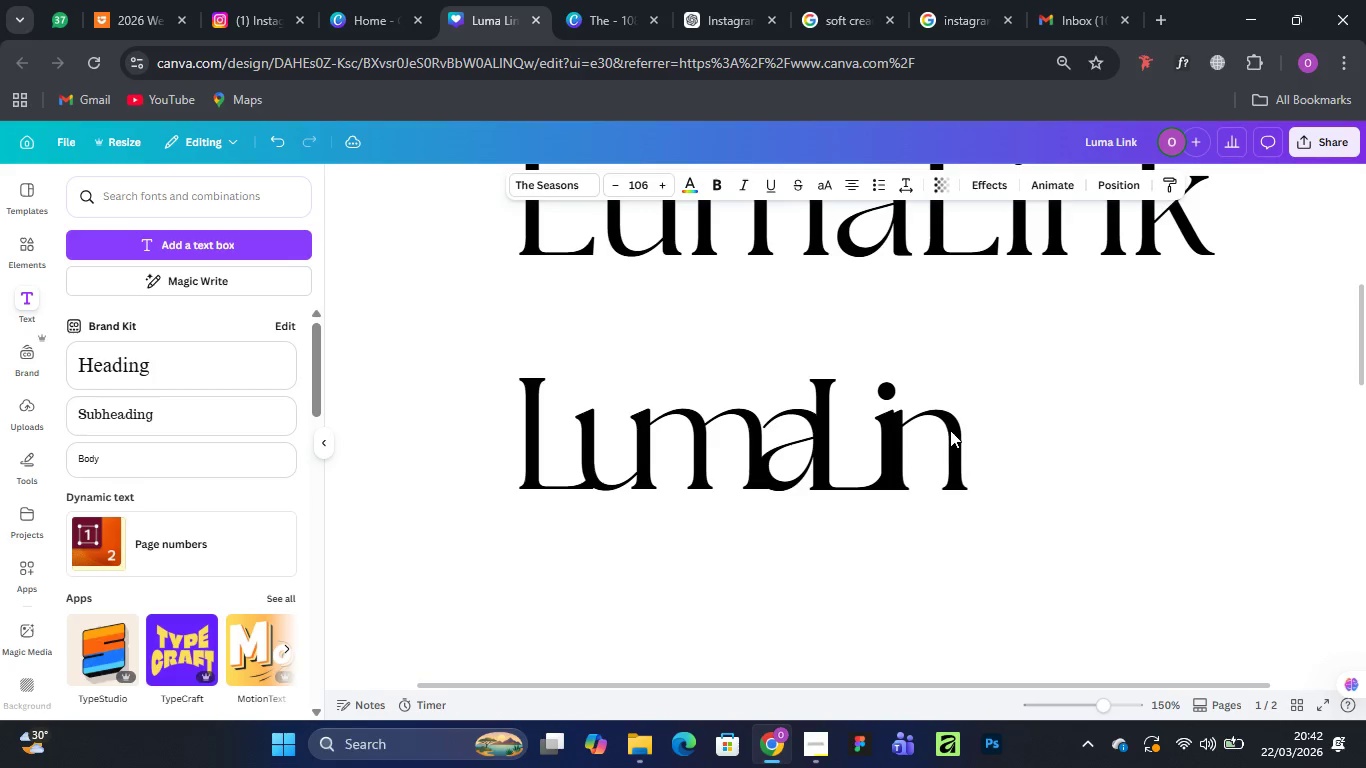 
key(ArrowLeft)
 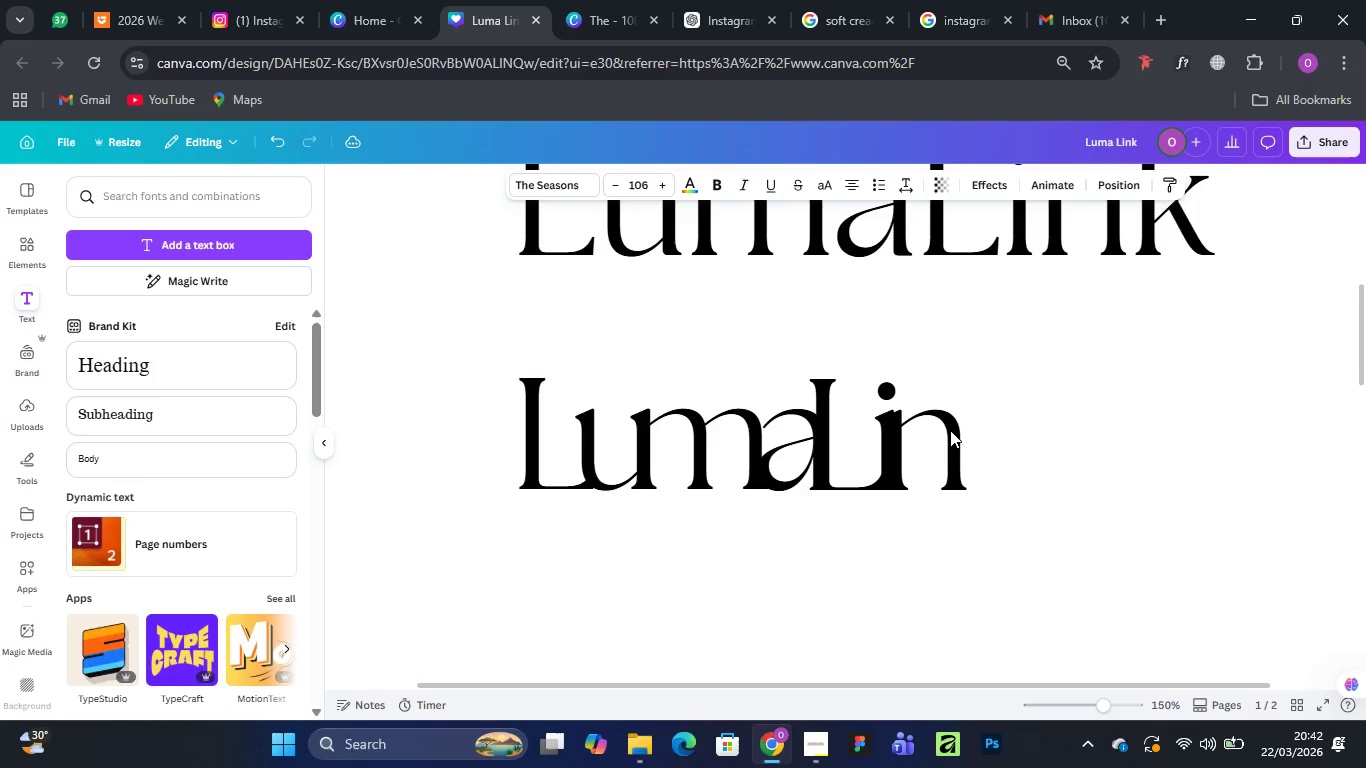 
key(ArrowLeft)
 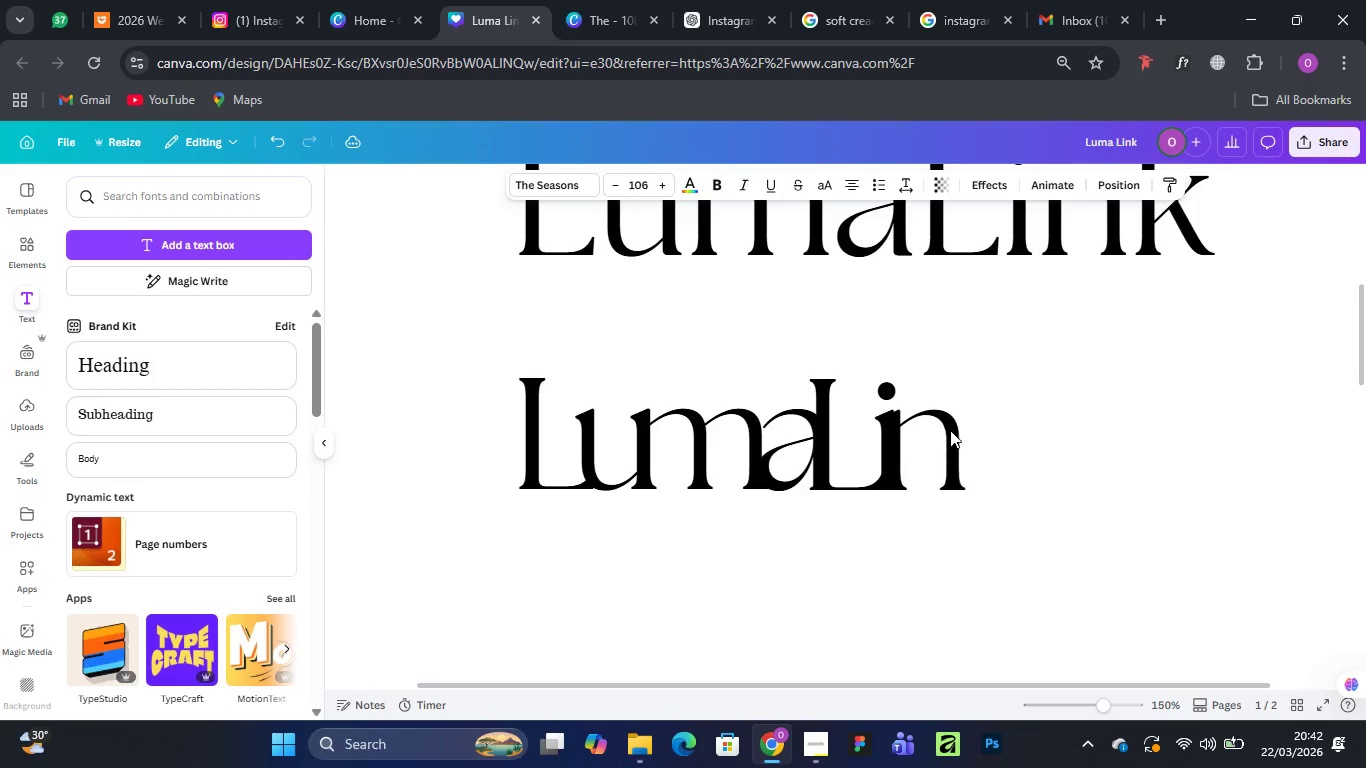 
key(ArrowLeft)
 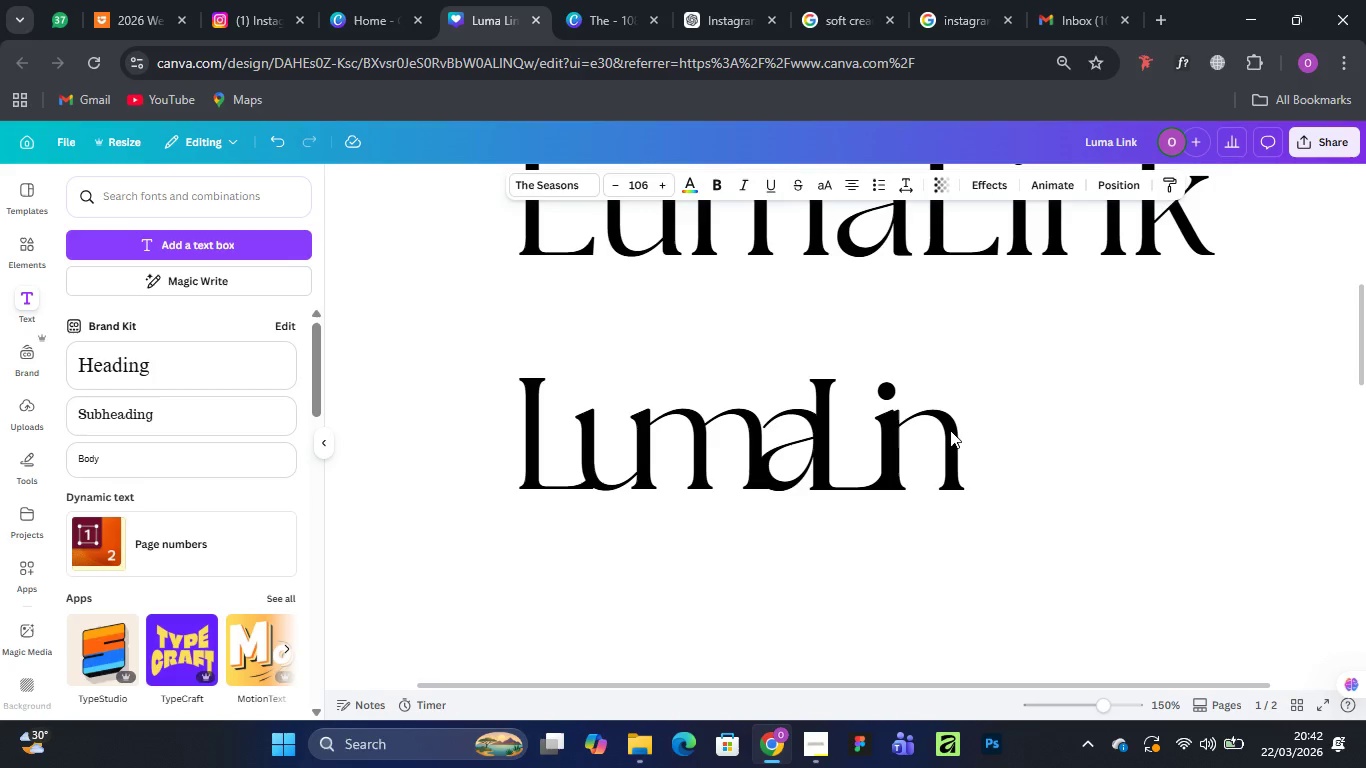 
key(ArrowLeft)
 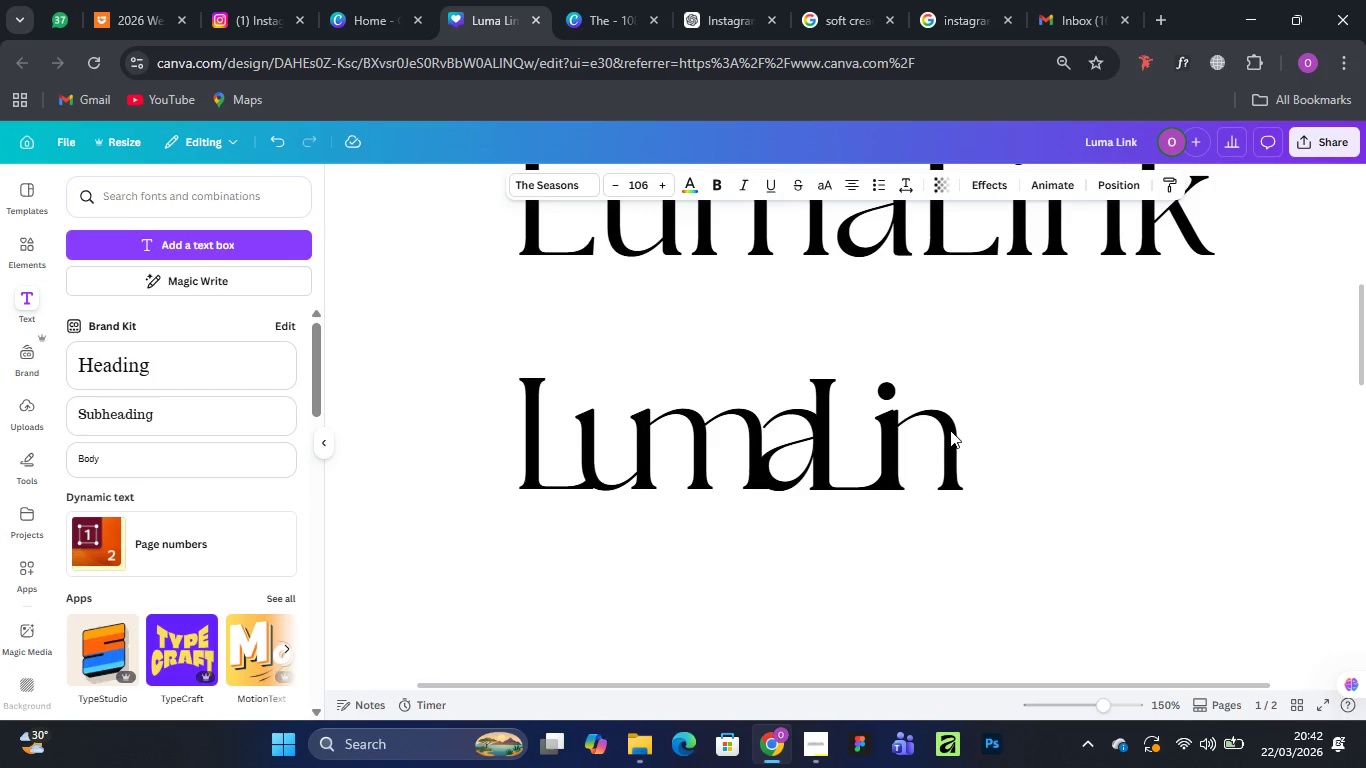 
key(ArrowLeft)
 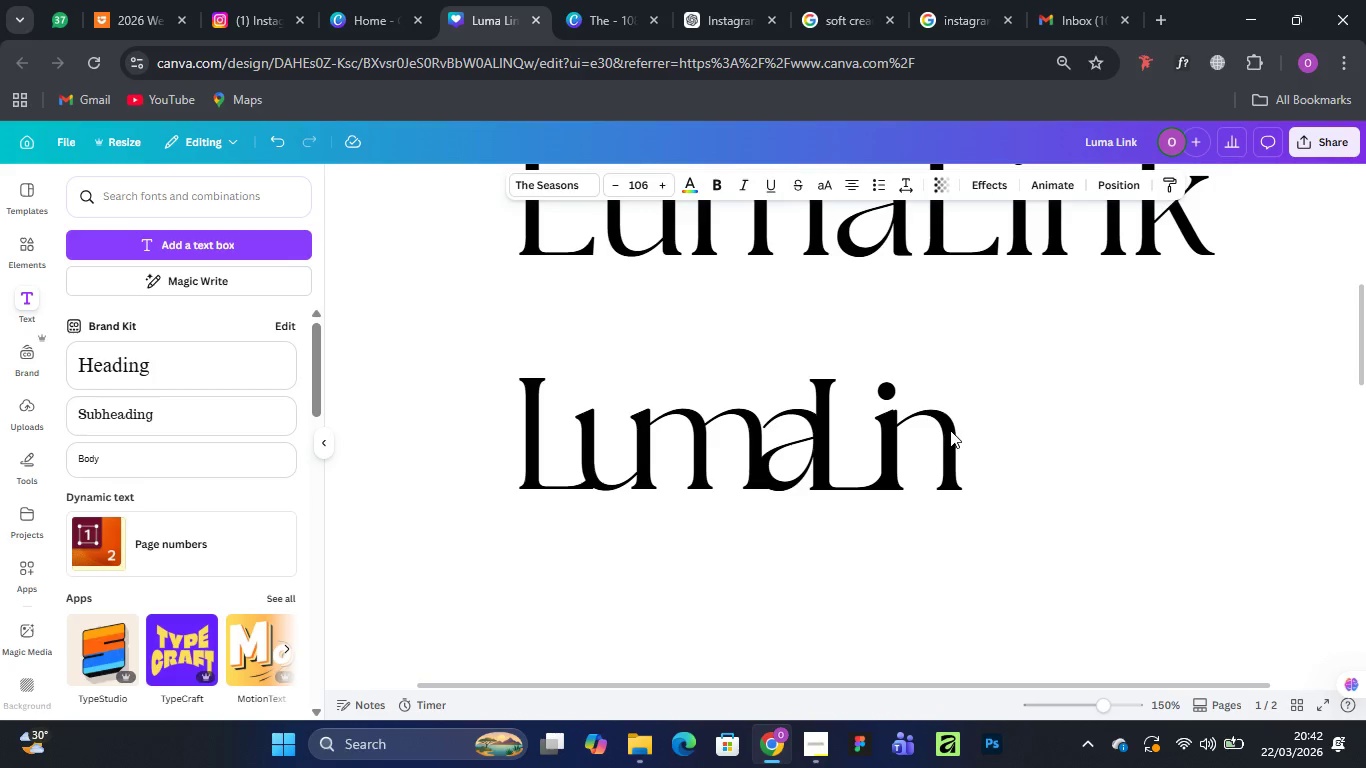 
key(ArrowLeft)
 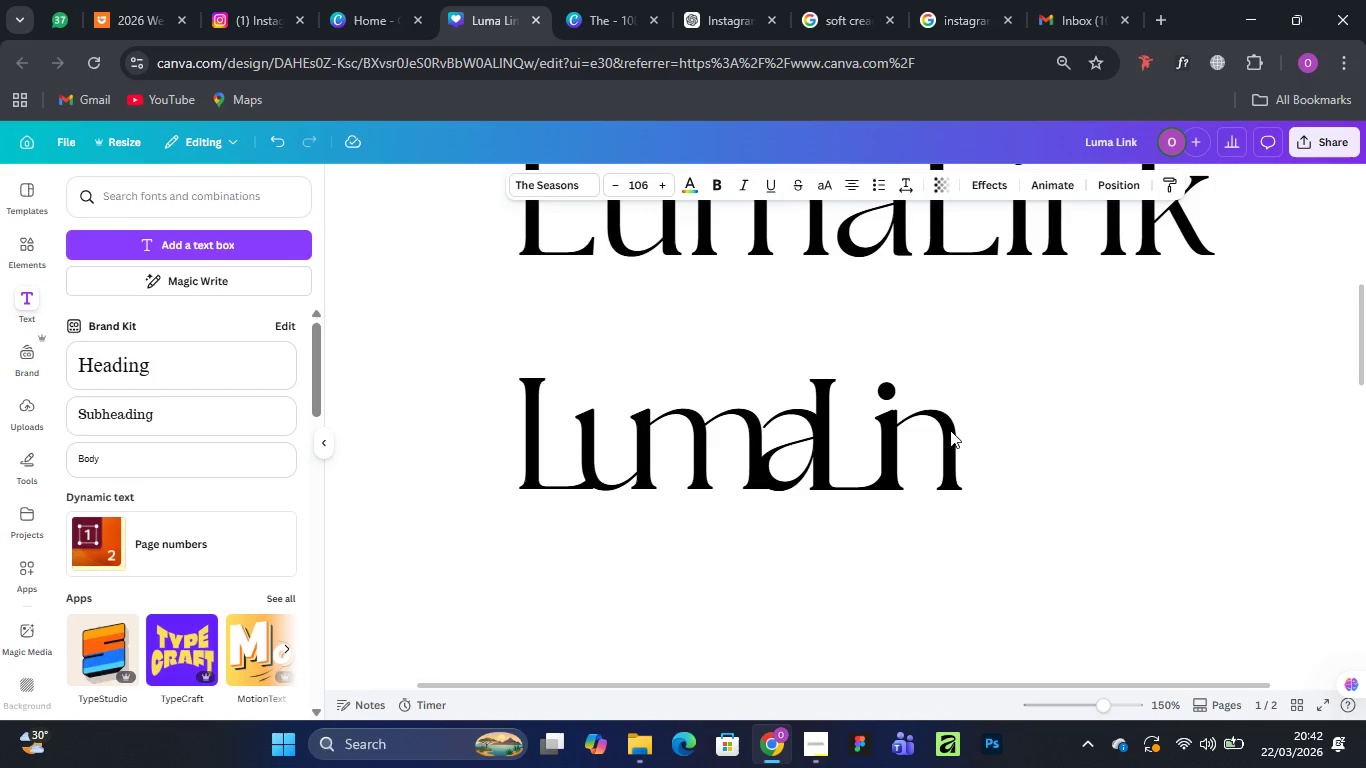 
key(ArrowLeft)
 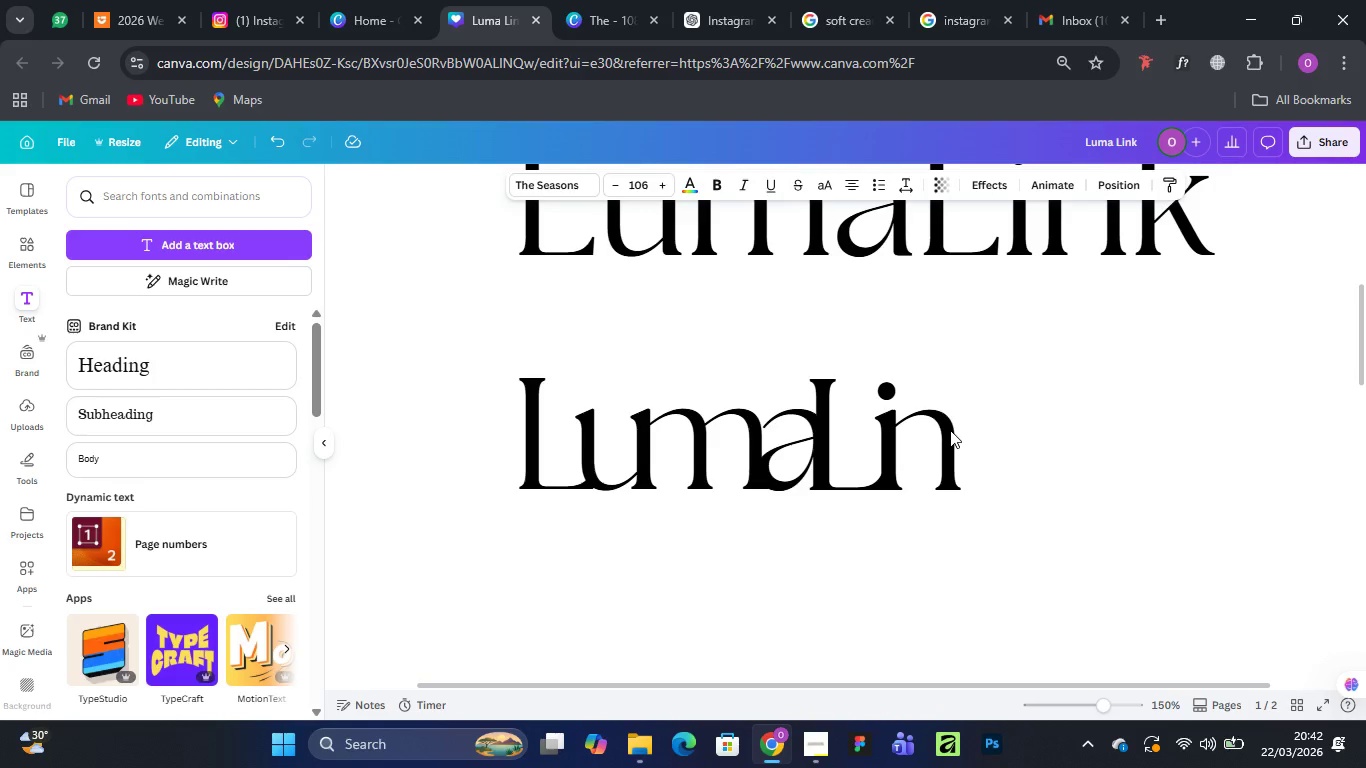 
key(ArrowLeft)
 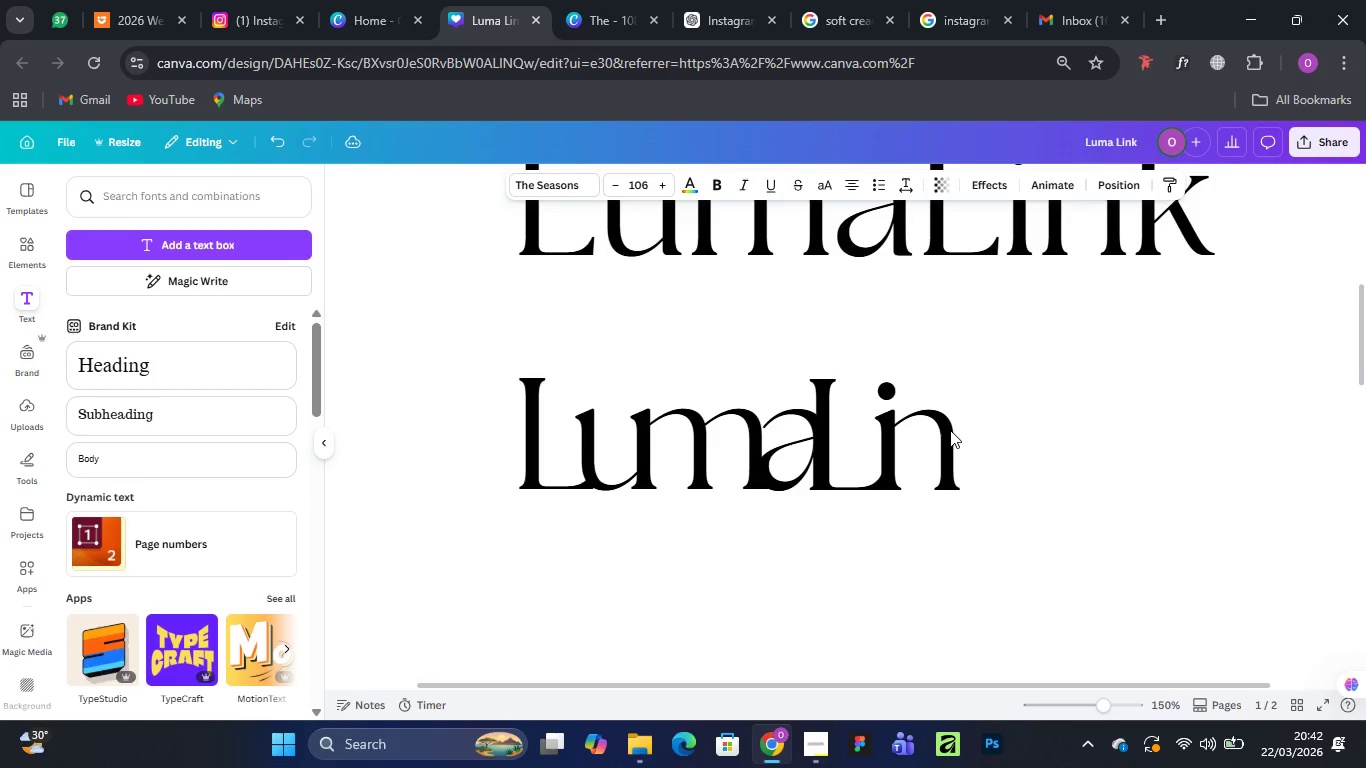 
key(ArrowLeft)
 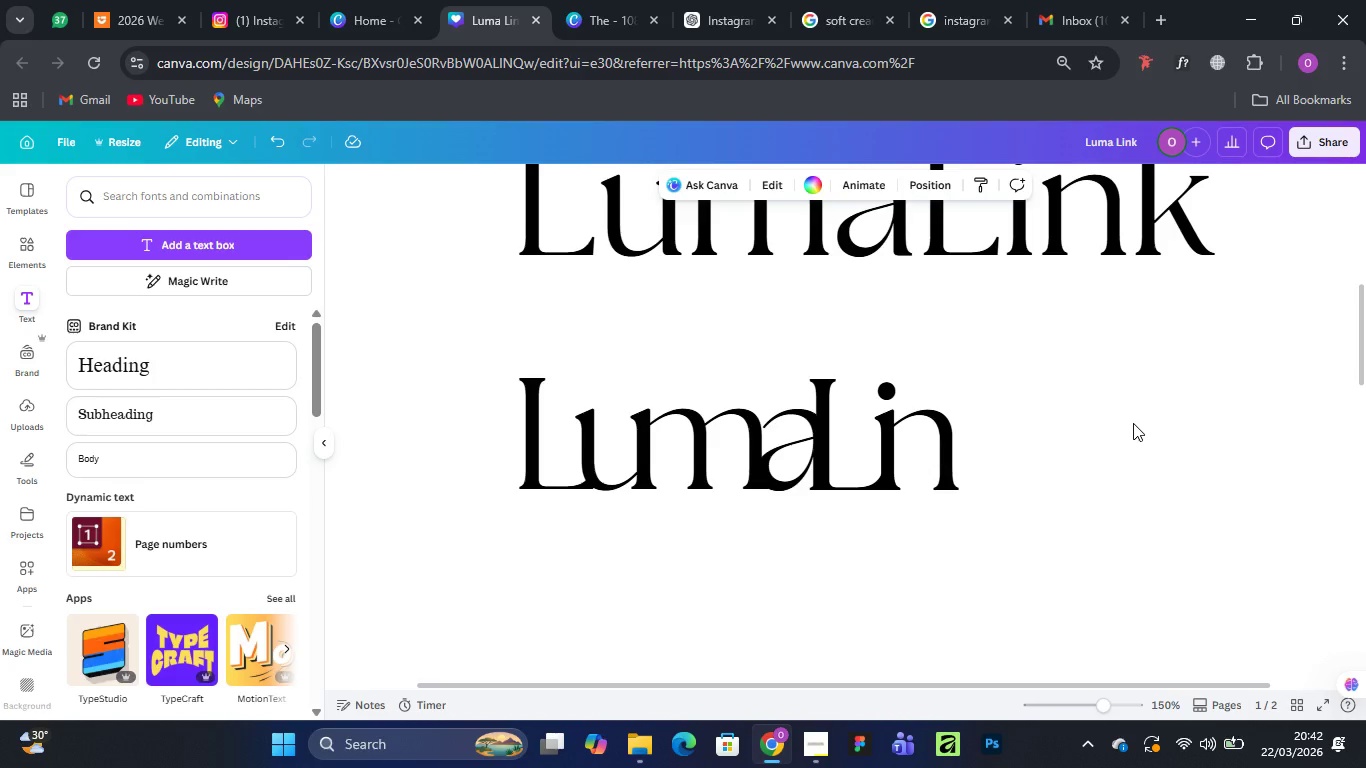 
wait(6.17)
 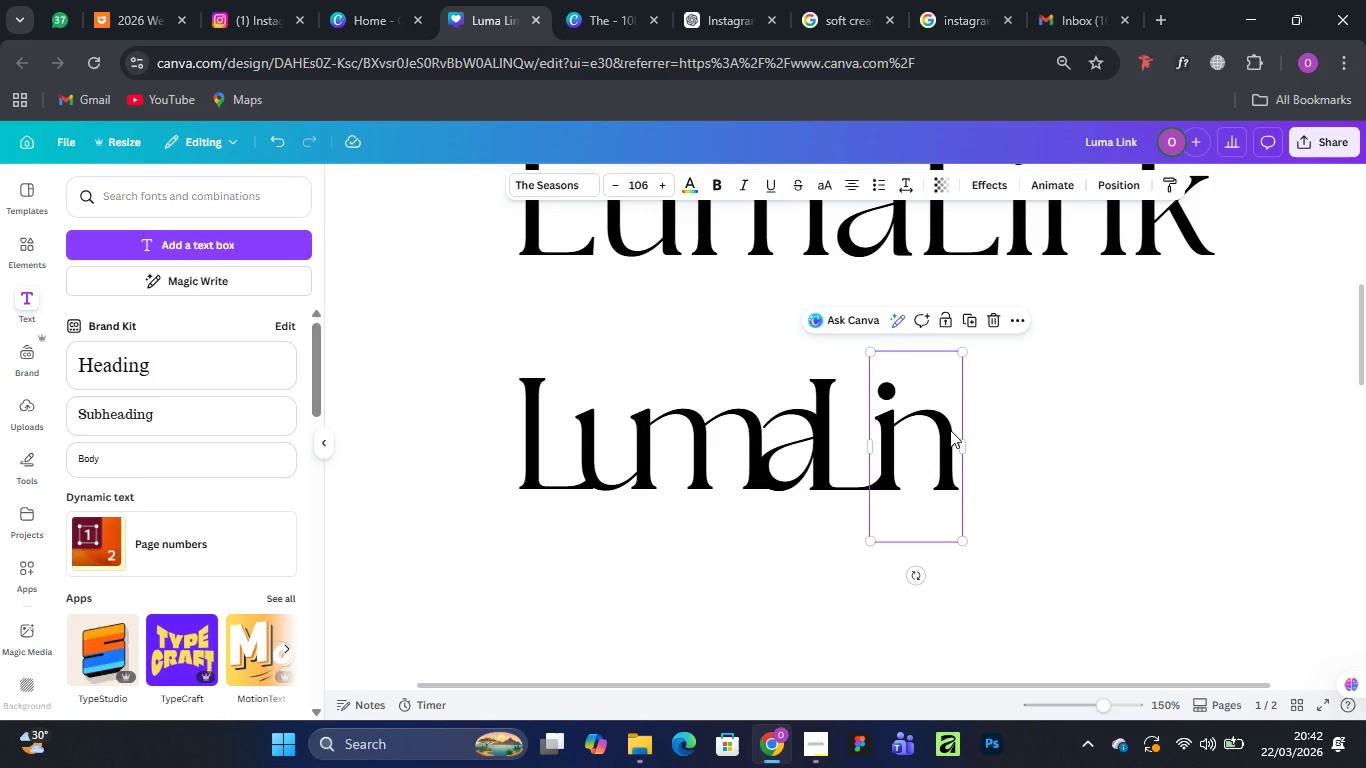 
left_click([951, 453])
 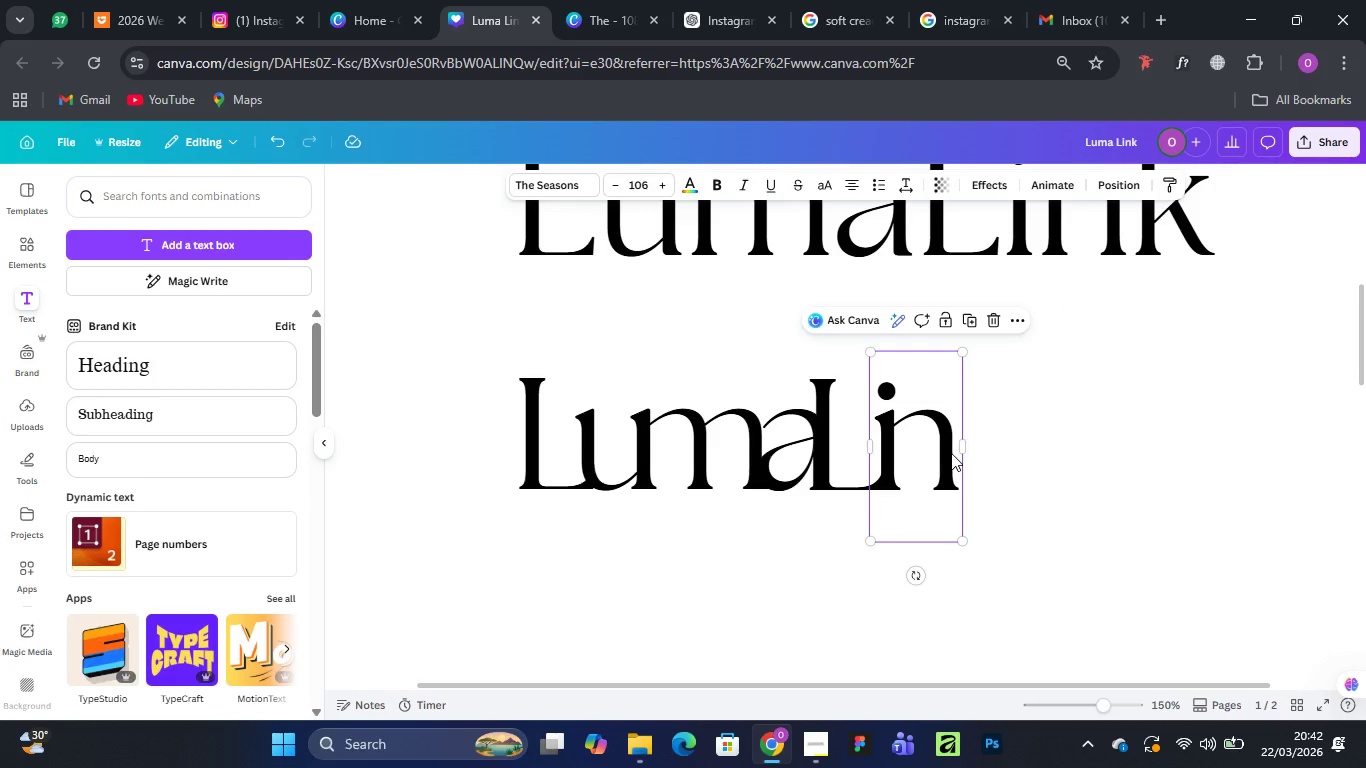 
hold_key(key=AltLeft, duration=1.09)
left_click_drag(start_coordinate=[951, 453], to_coordinate=[1071, 455])
 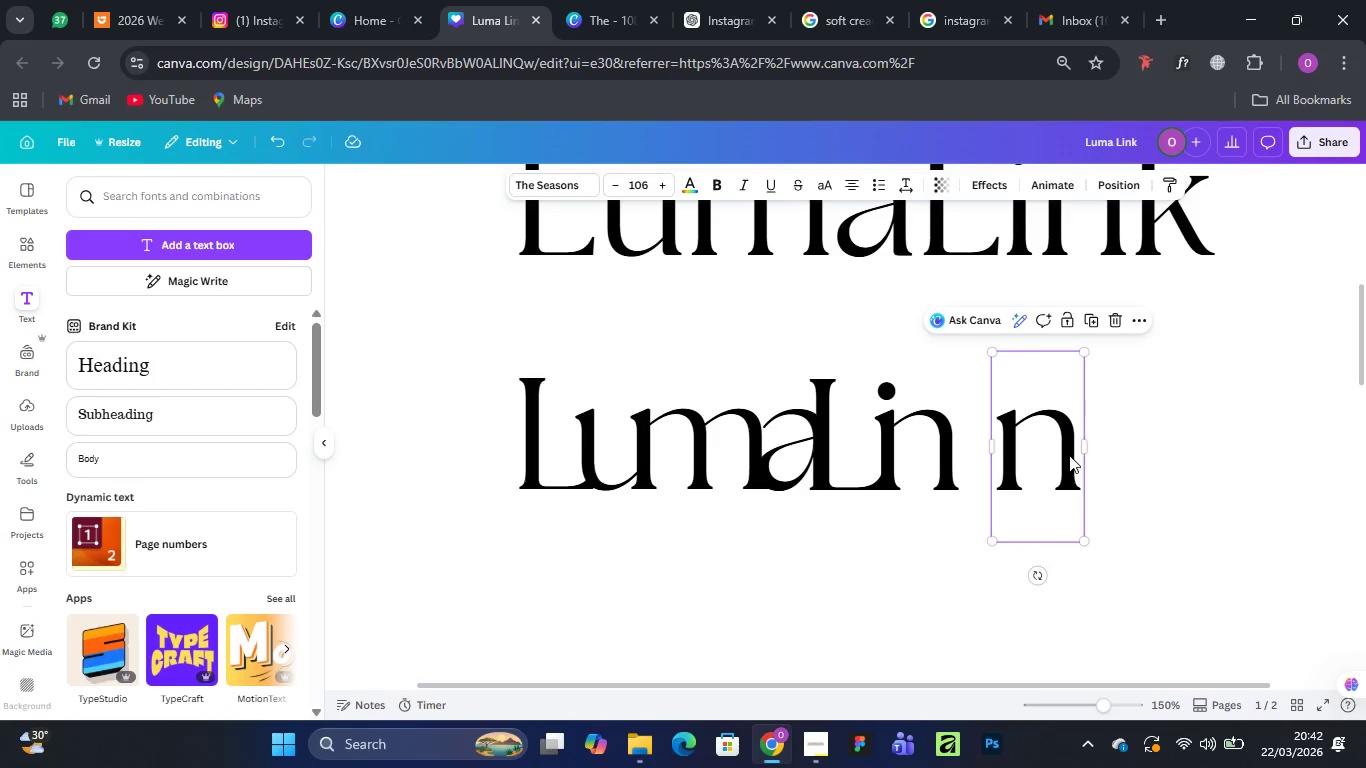 
double_click([1069, 455])
 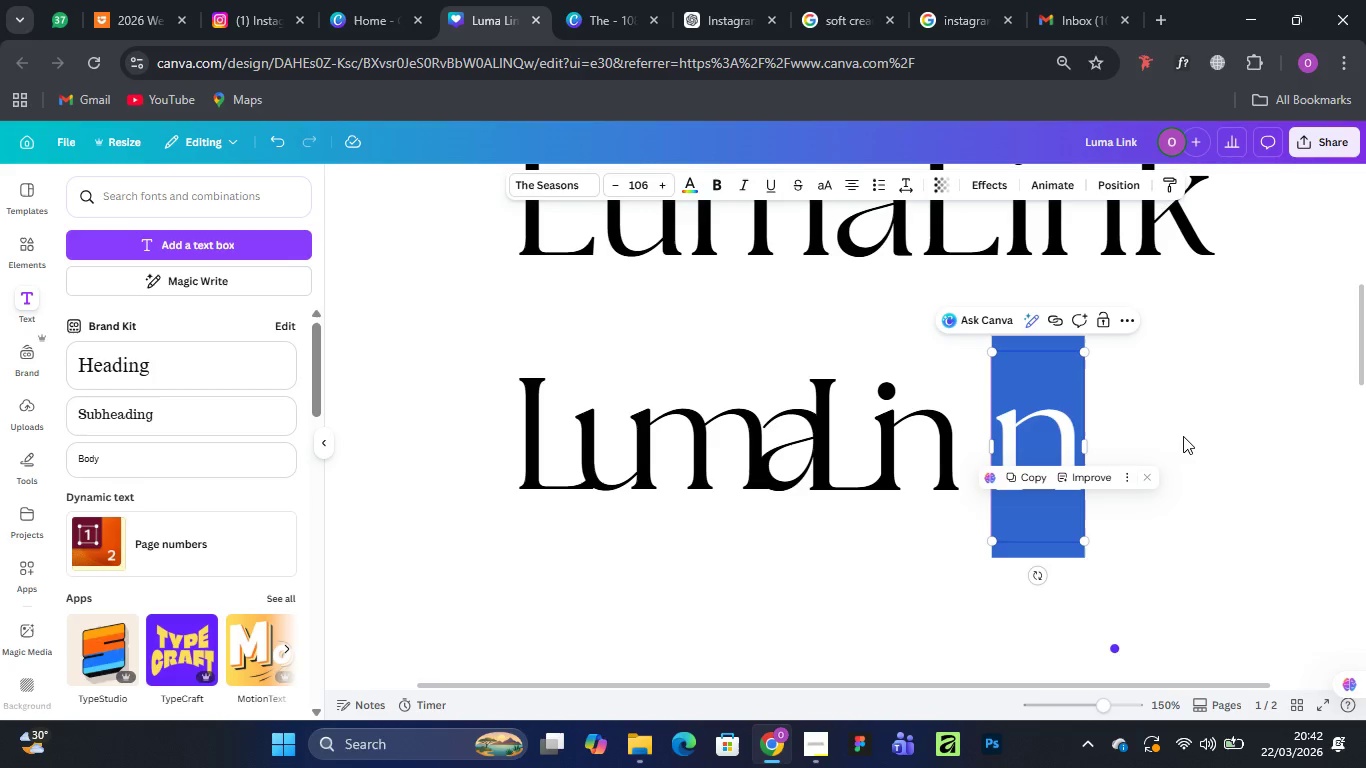 
key(K)
 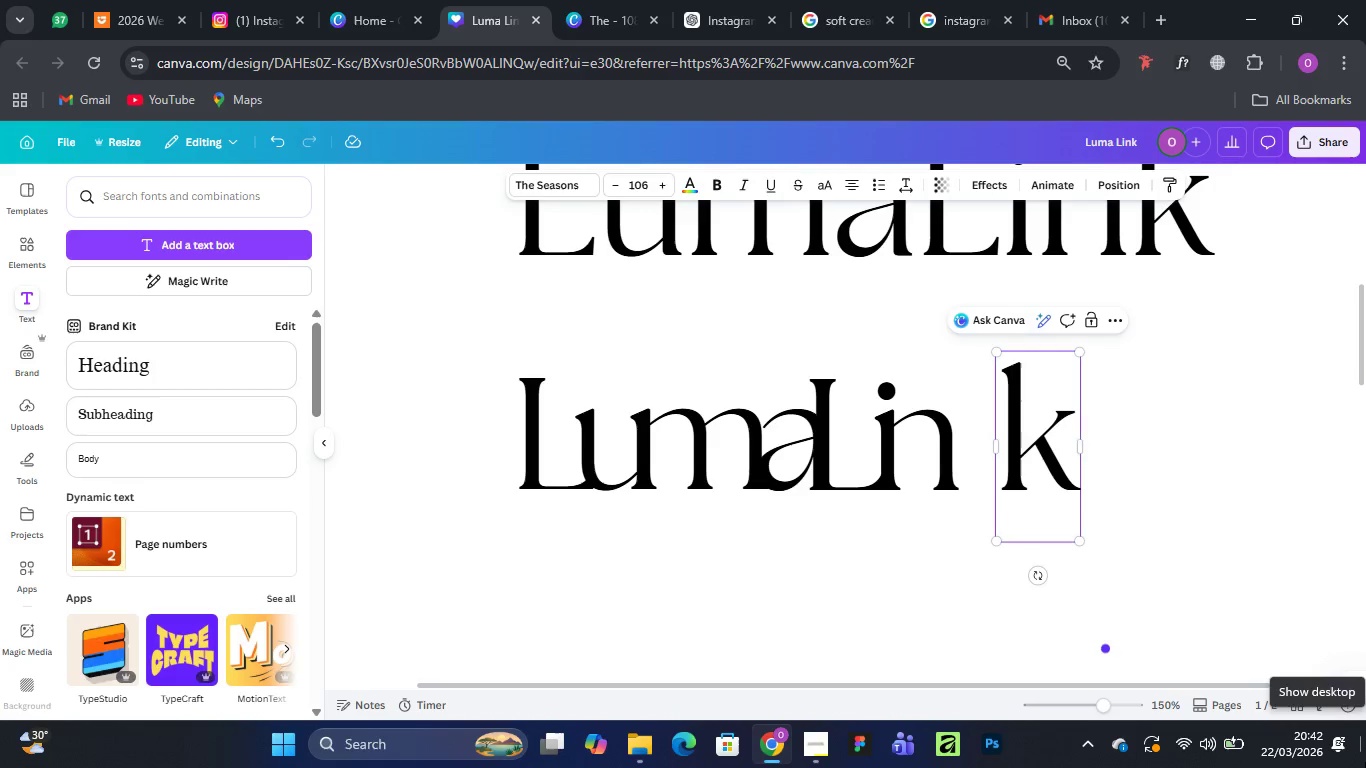 
wait(26.05)
 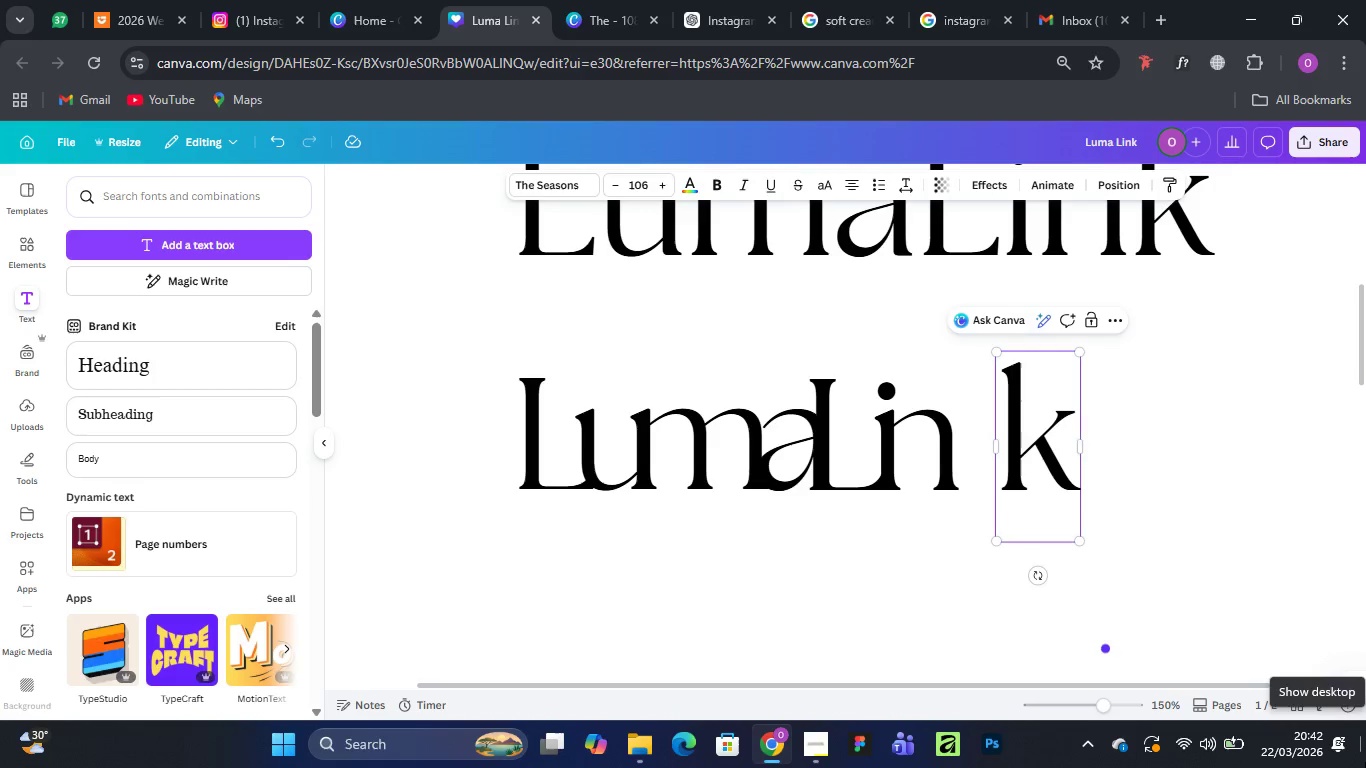 
hold_key(key=ArrowLeft, duration=1.09)
 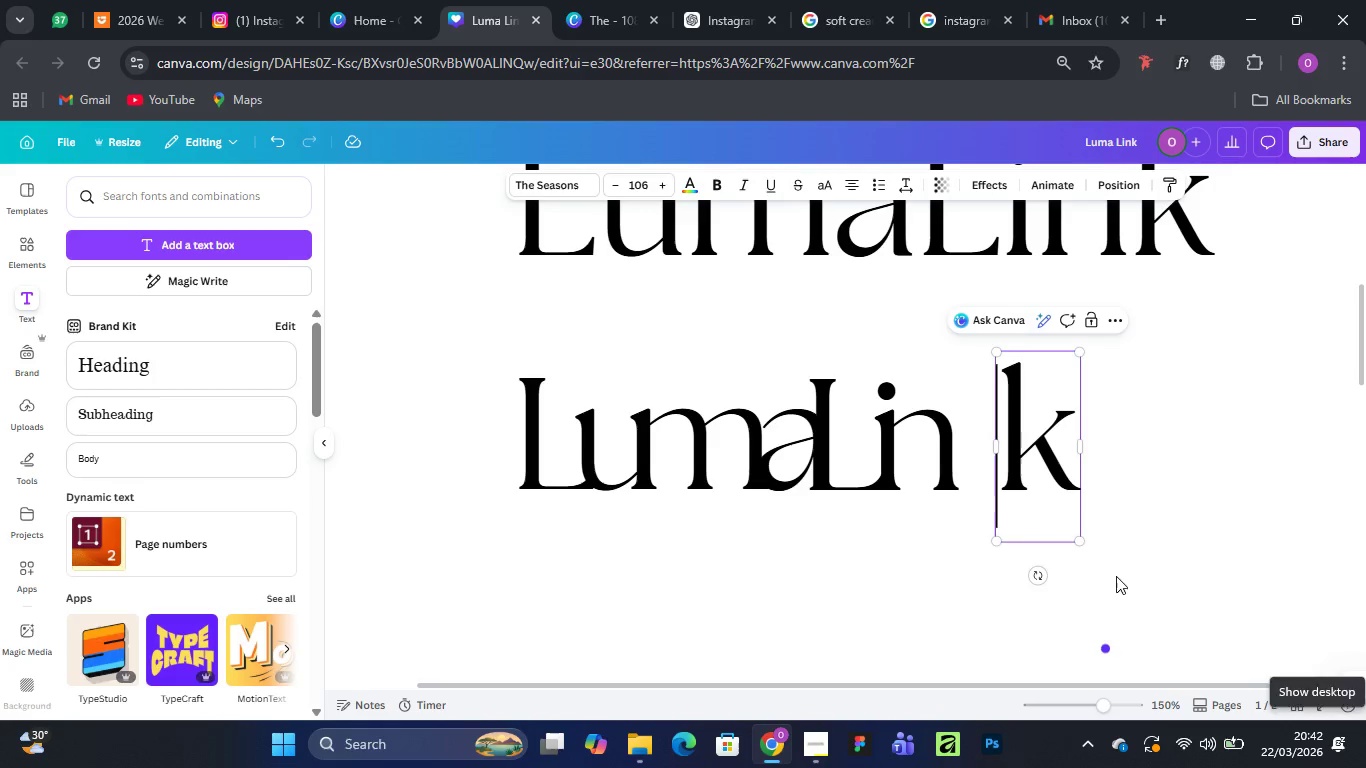 
left_click([1192, 409])
 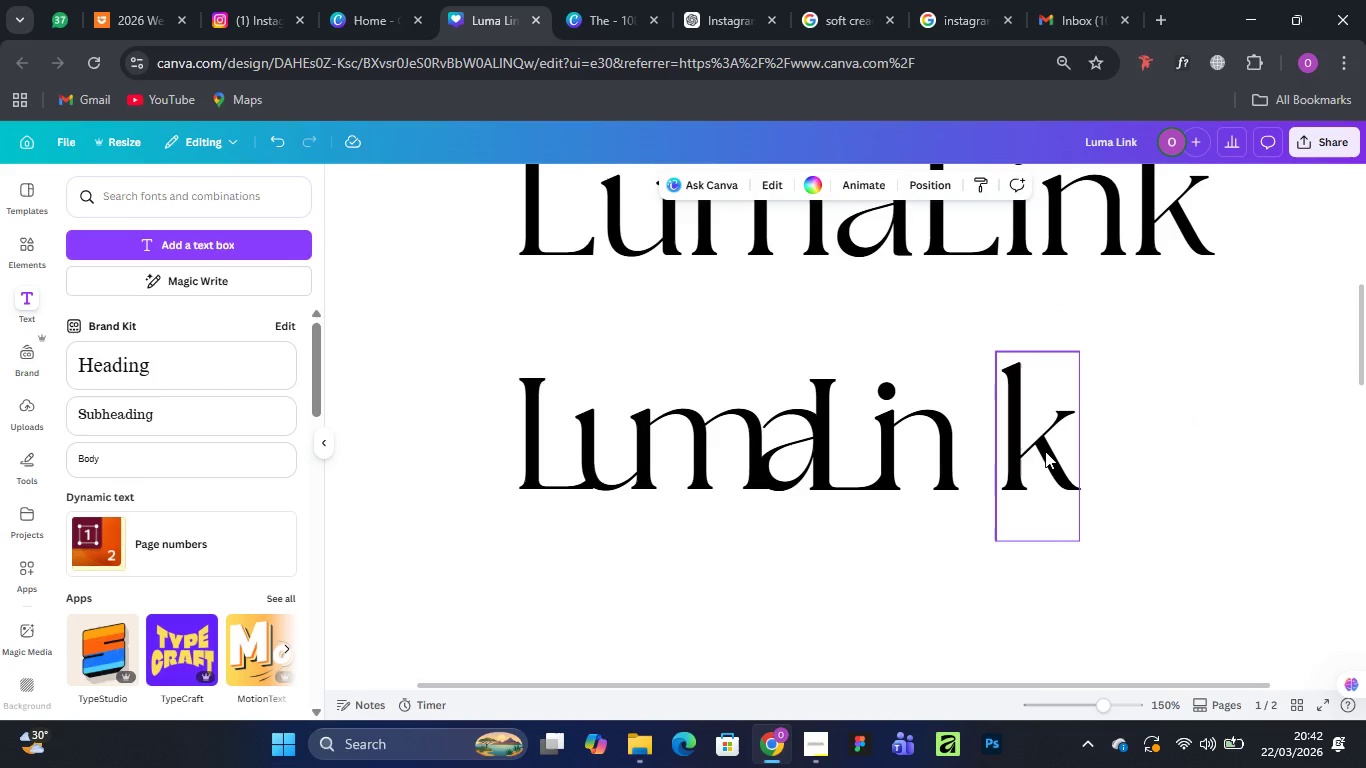 
left_click([1045, 451])
 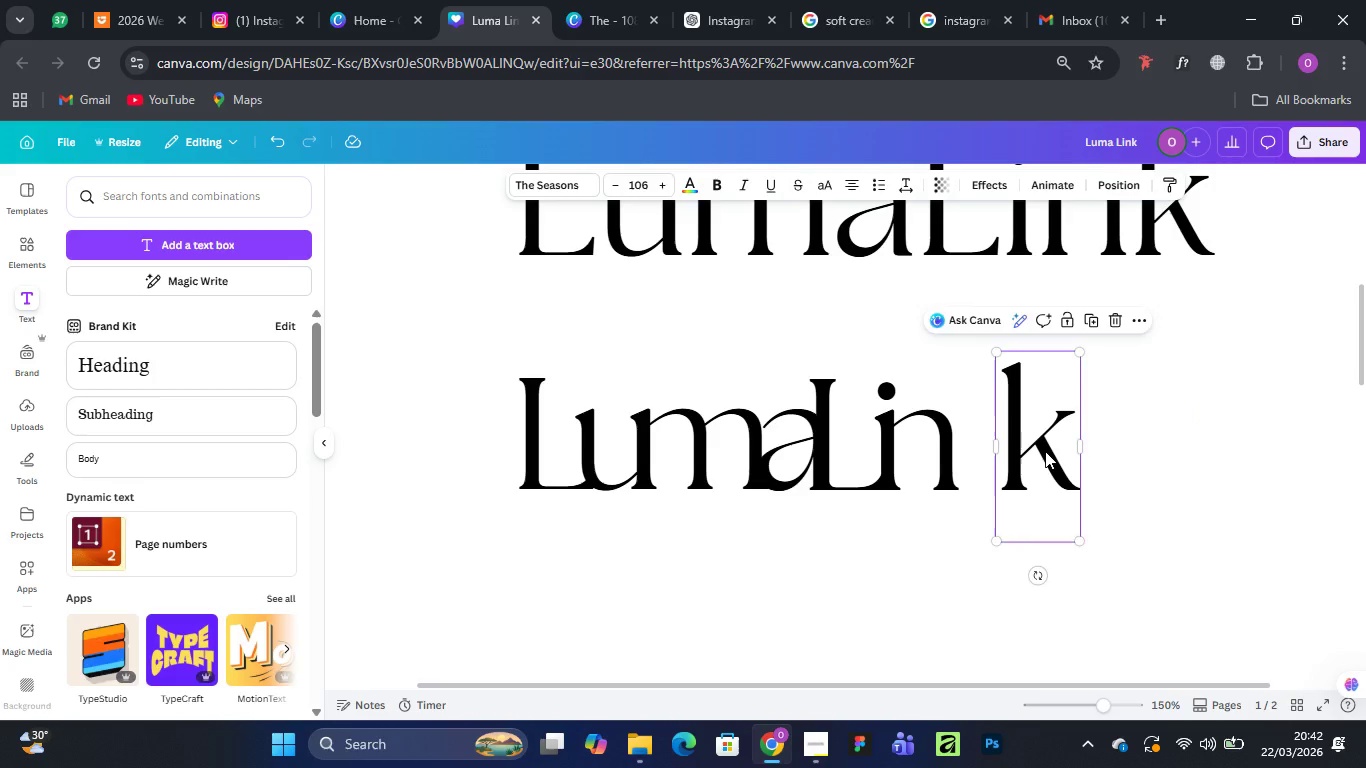 
hold_key(key=ArrowLeft, duration=1.53)
 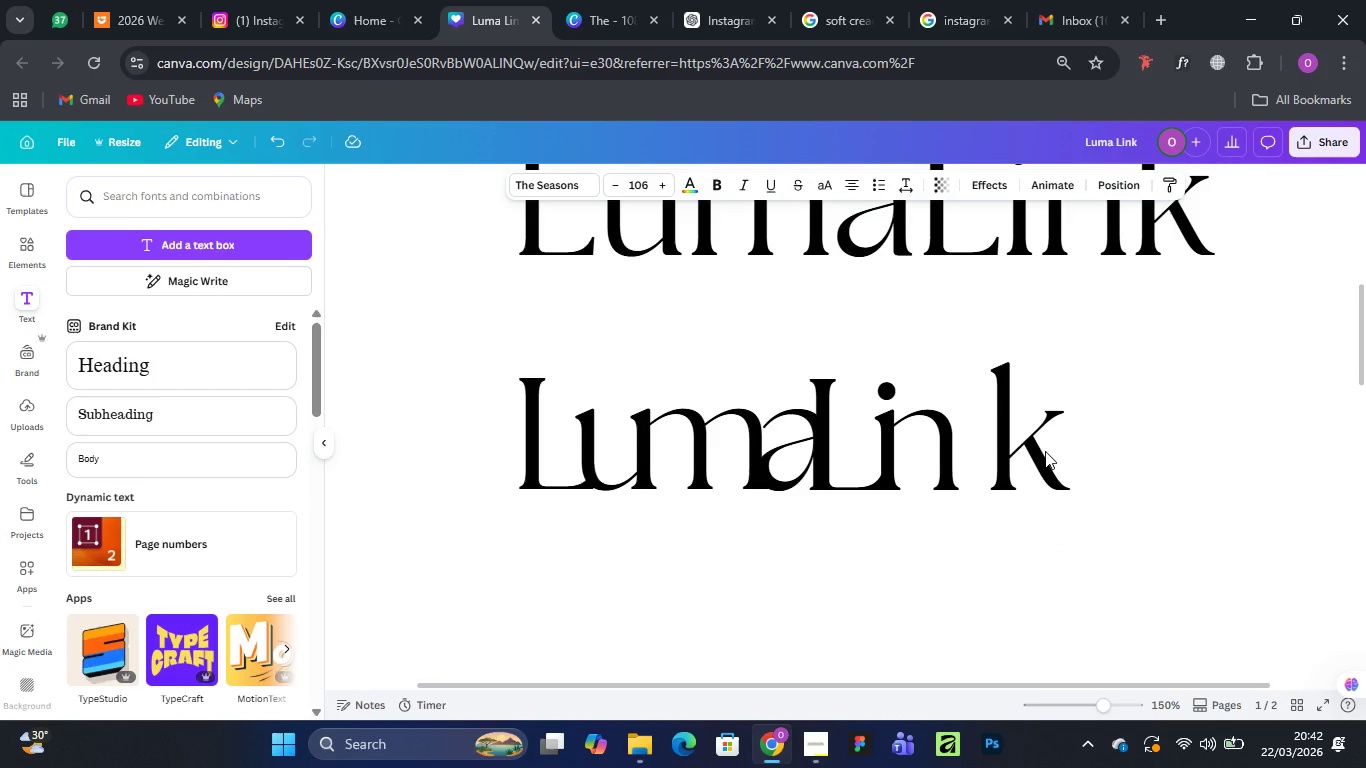 
key(ArrowLeft)
 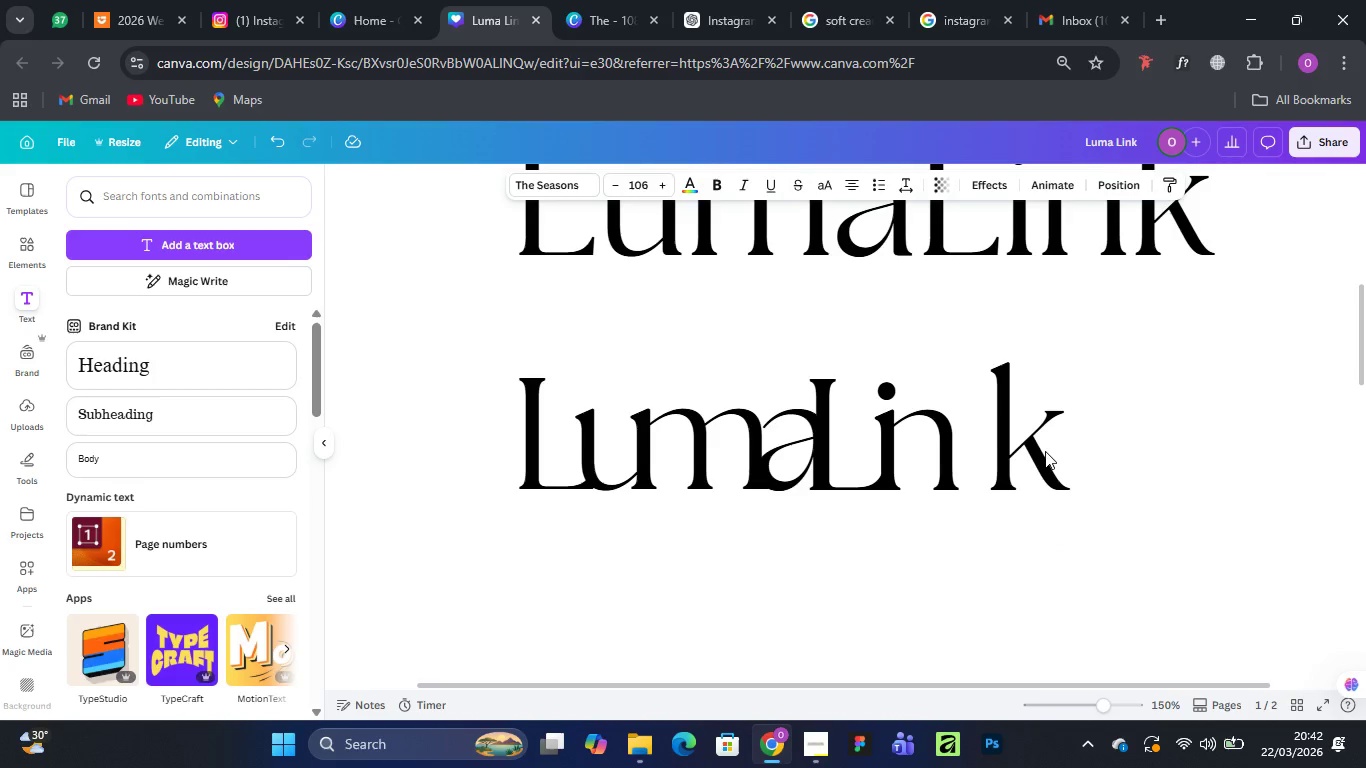 
key(ArrowLeft)
 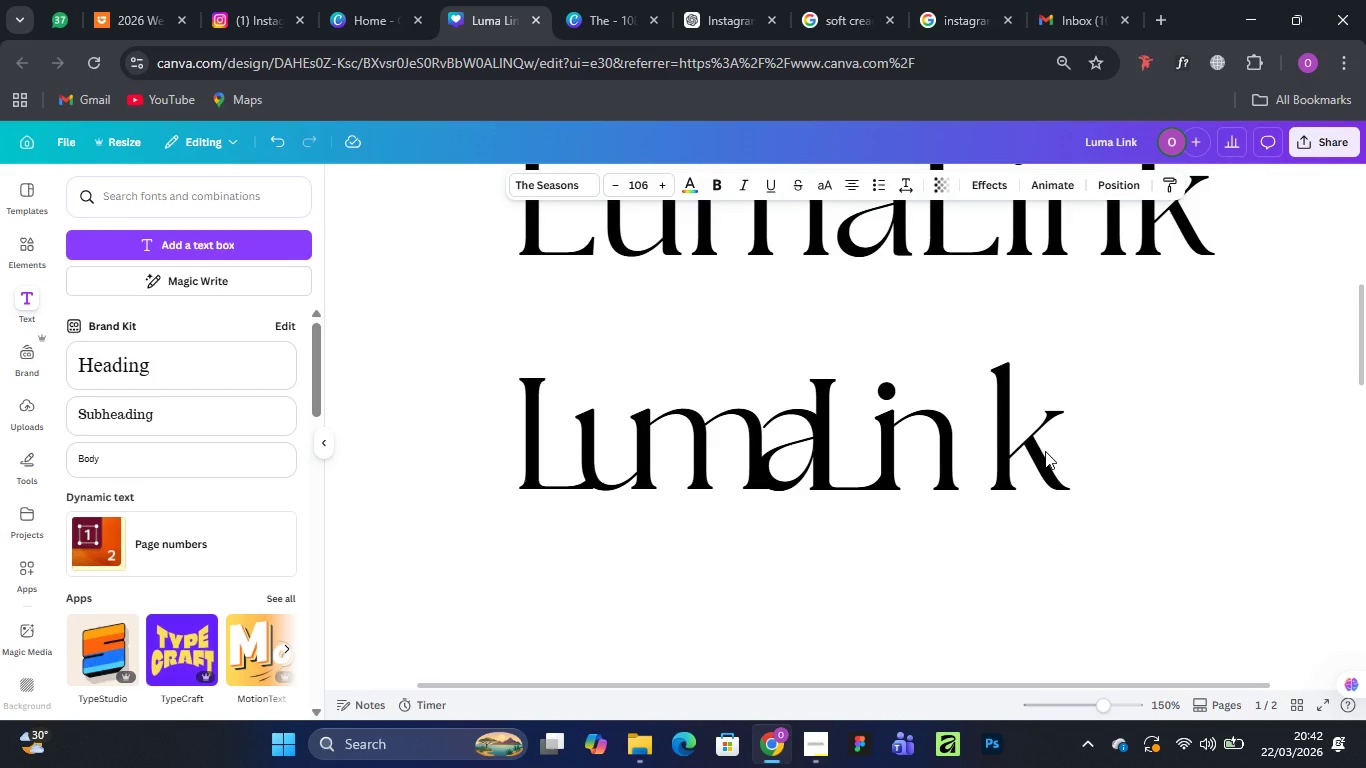 
key(ArrowLeft)
 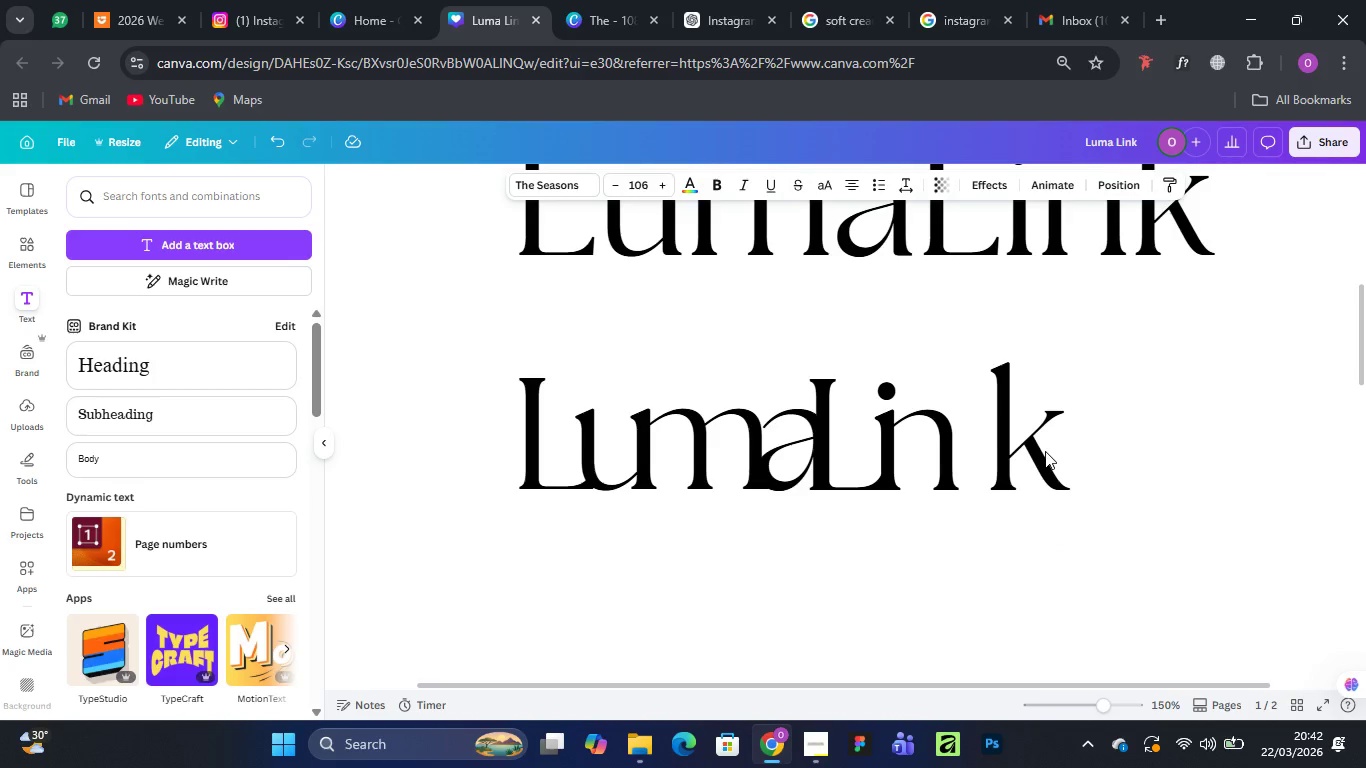 
key(ArrowLeft)
 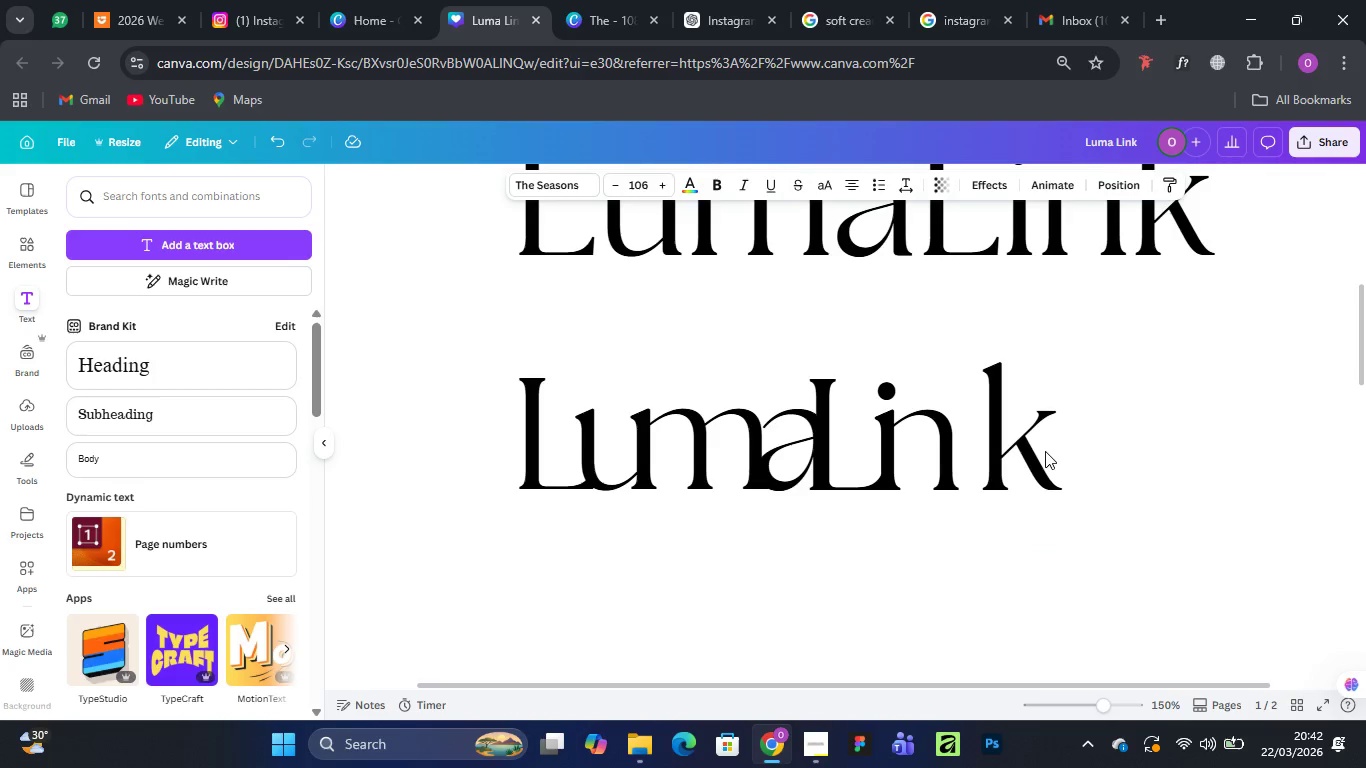 
key(ArrowLeft)
 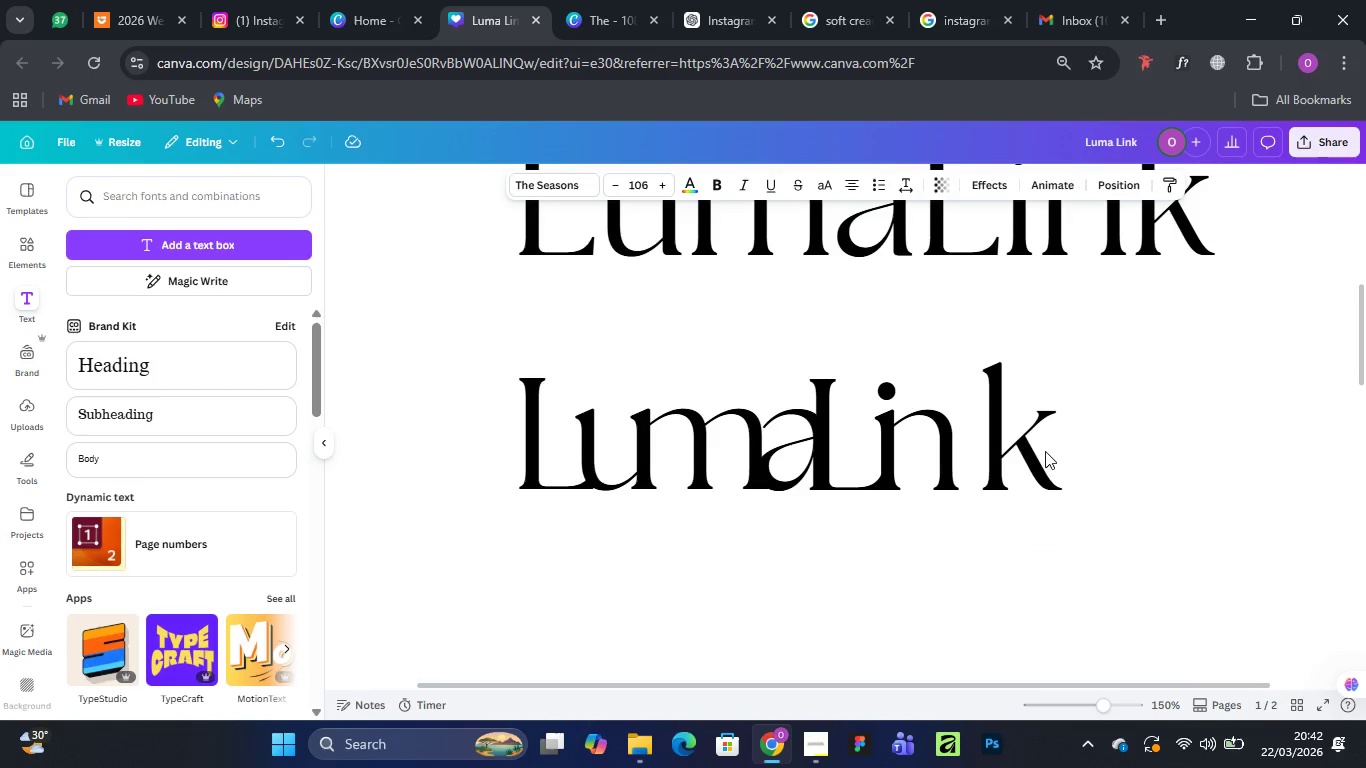 
key(ArrowLeft)
 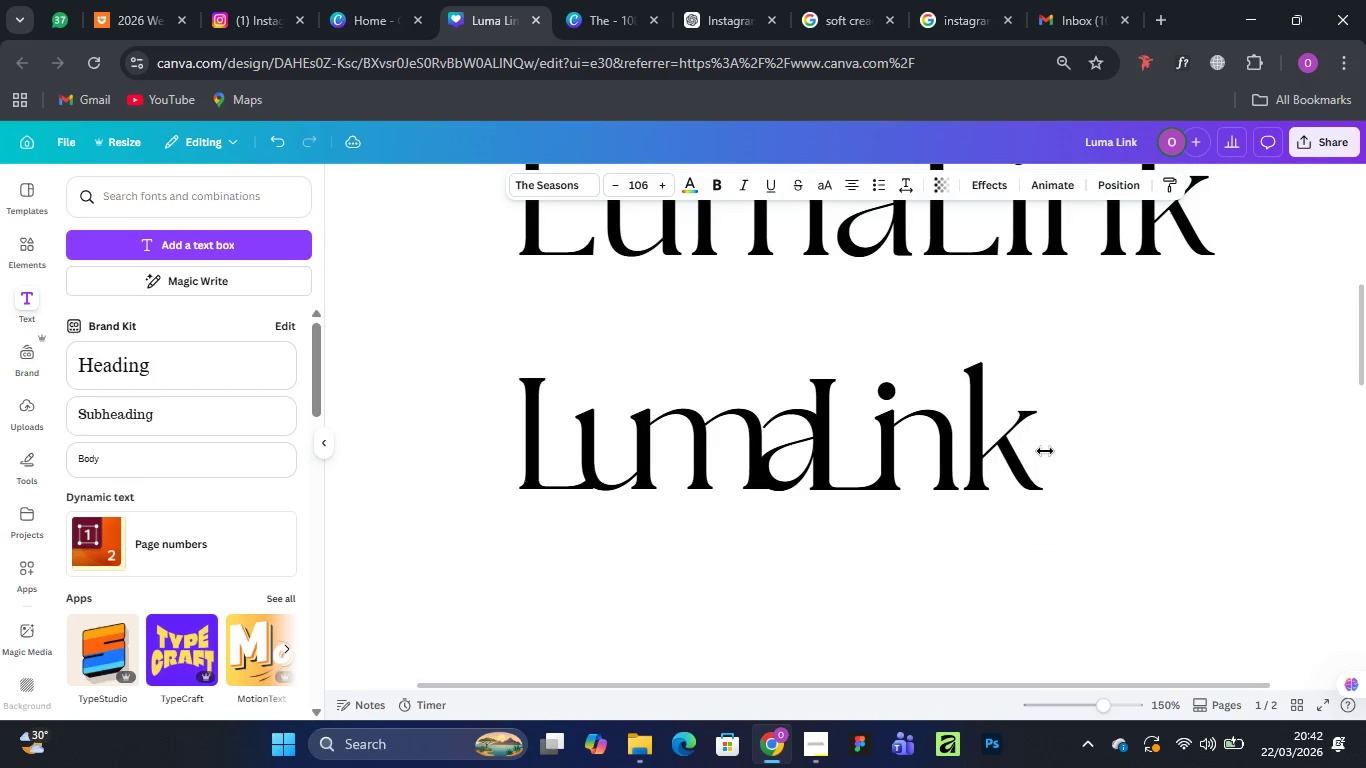 
key(ArrowLeft)
 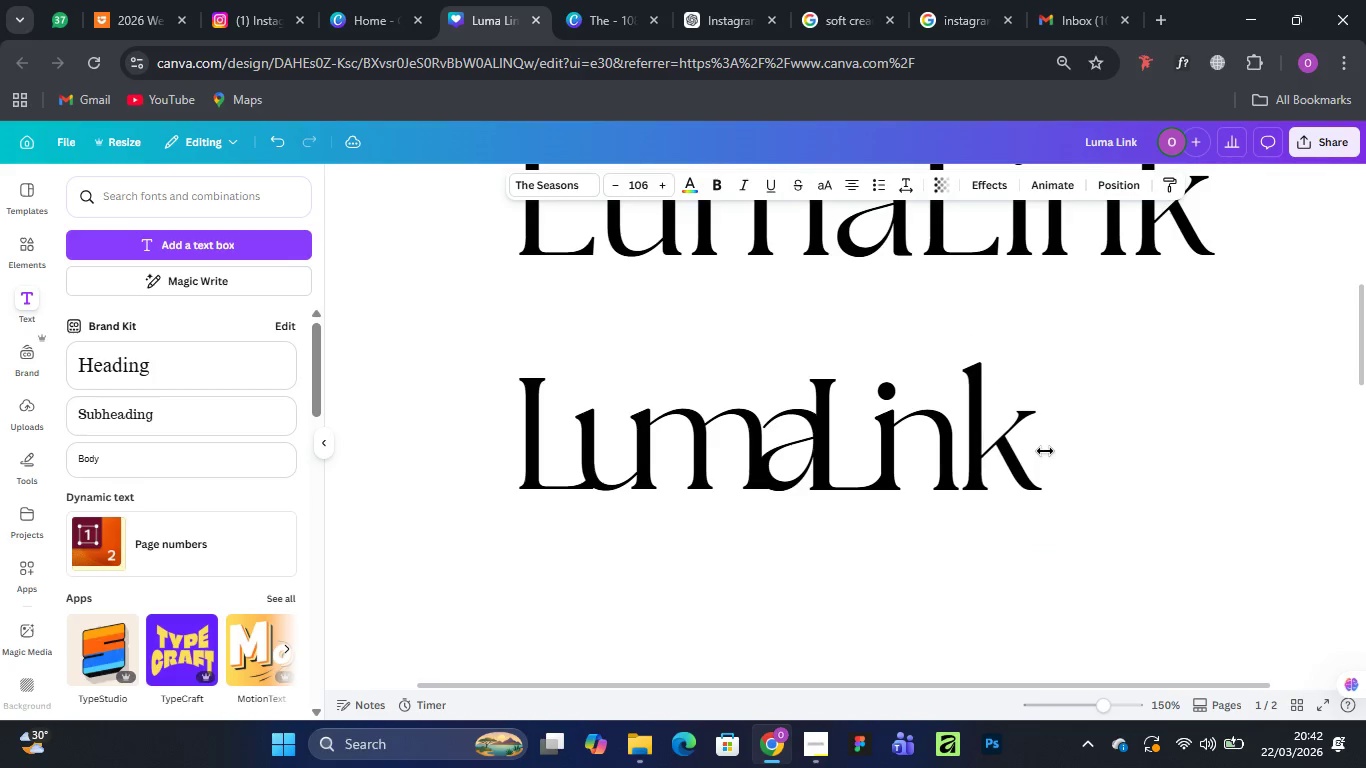 
key(ArrowLeft)
 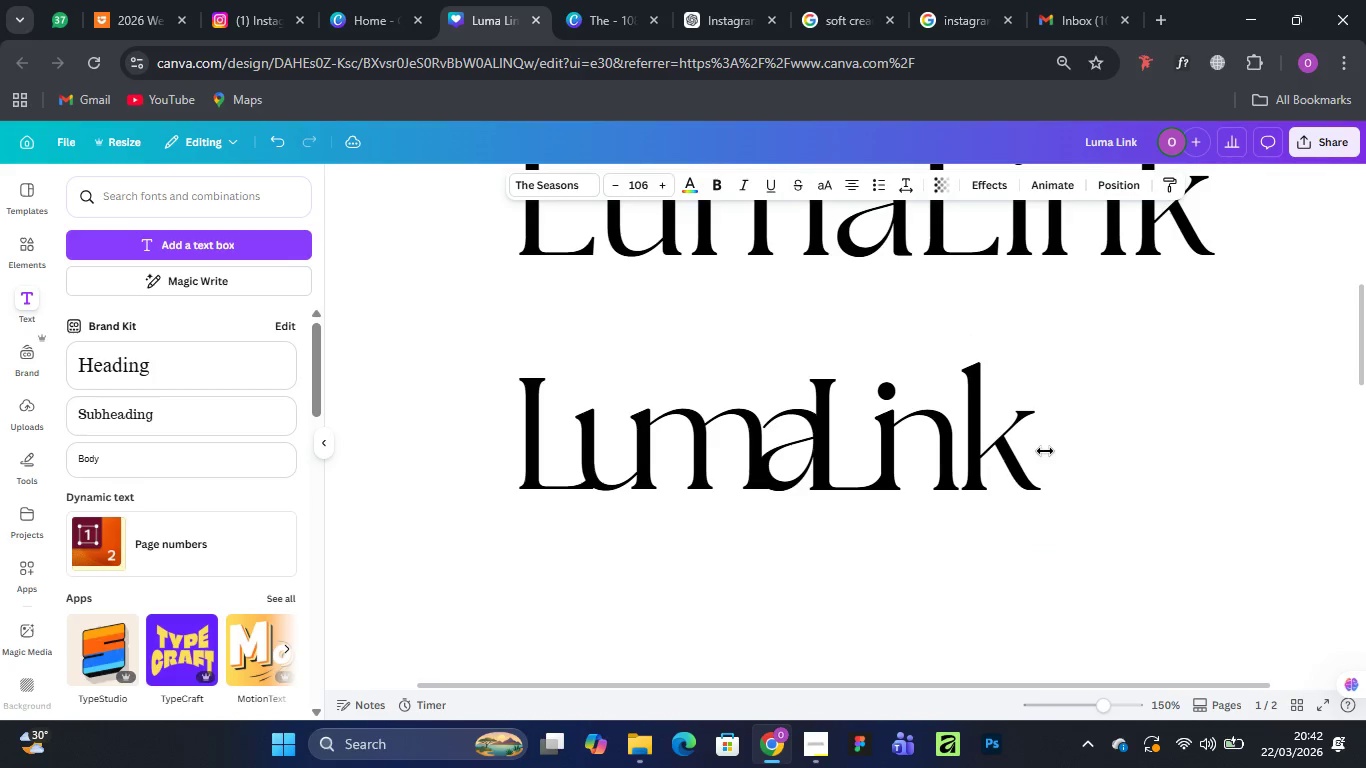 
key(ArrowLeft)
 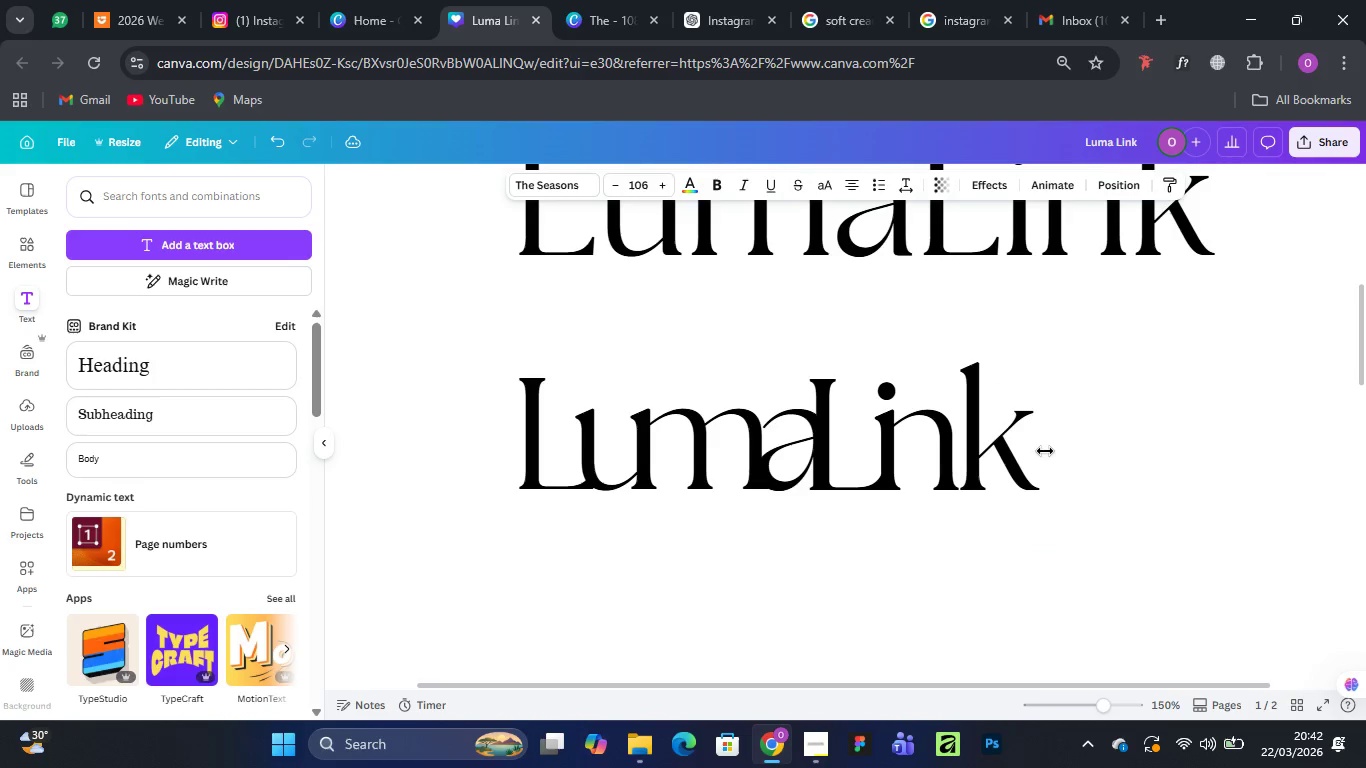 
key(ArrowLeft)
 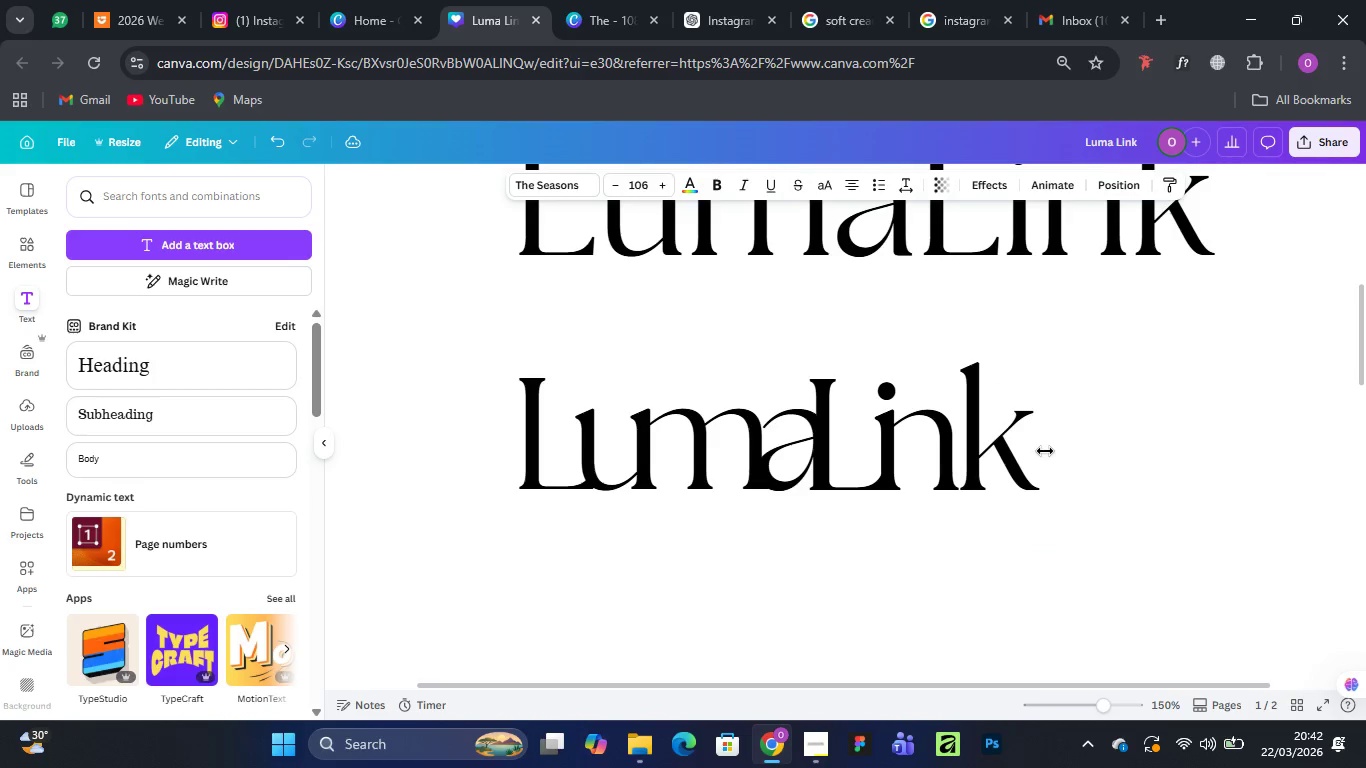 
key(ArrowLeft)
 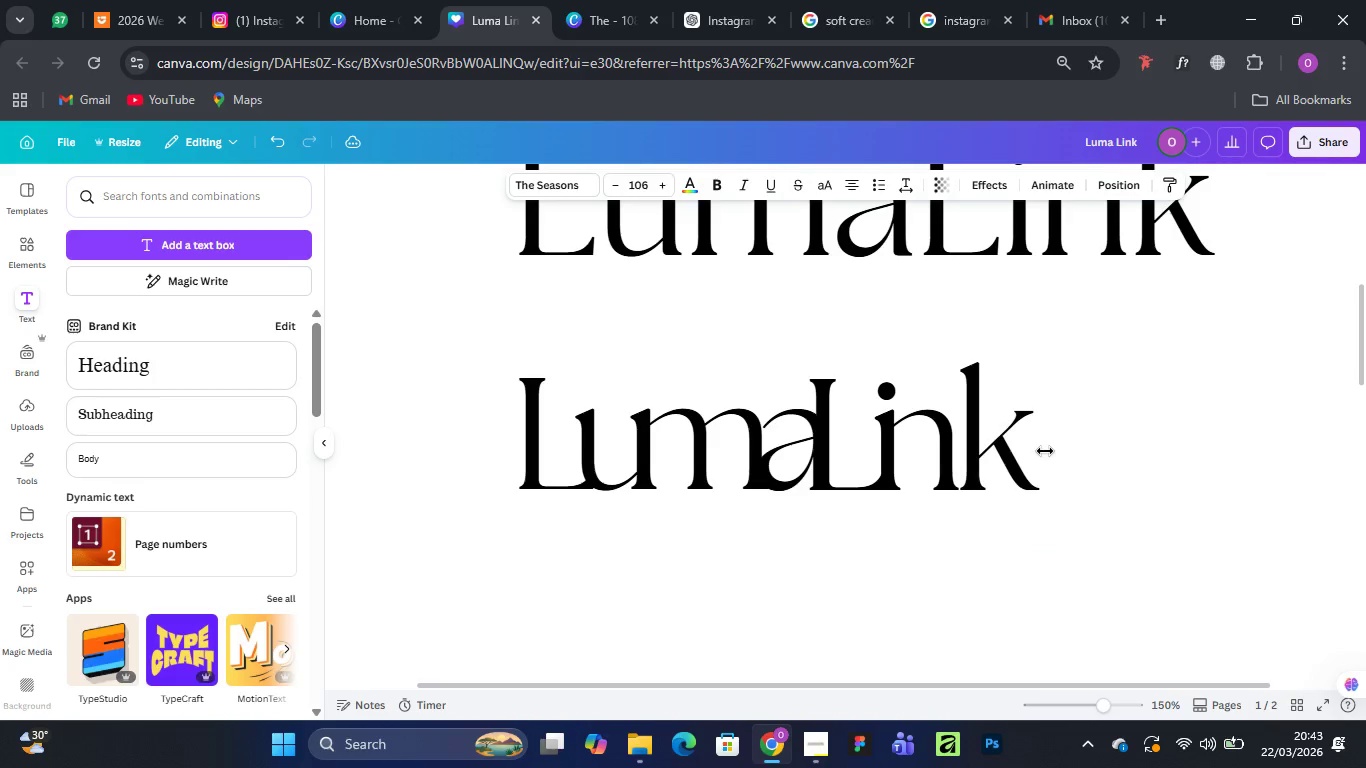 
key(ArrowLeft)
 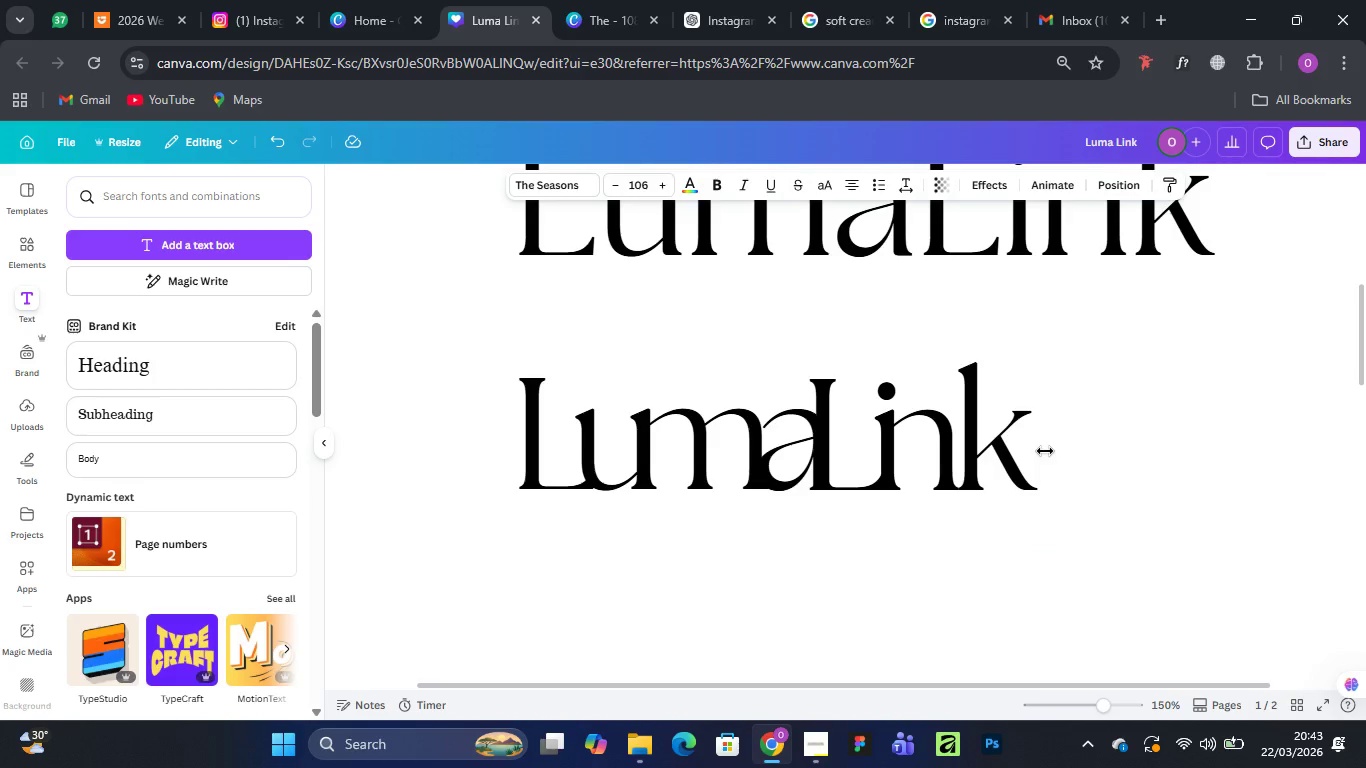 
key(ArrowLeft)
 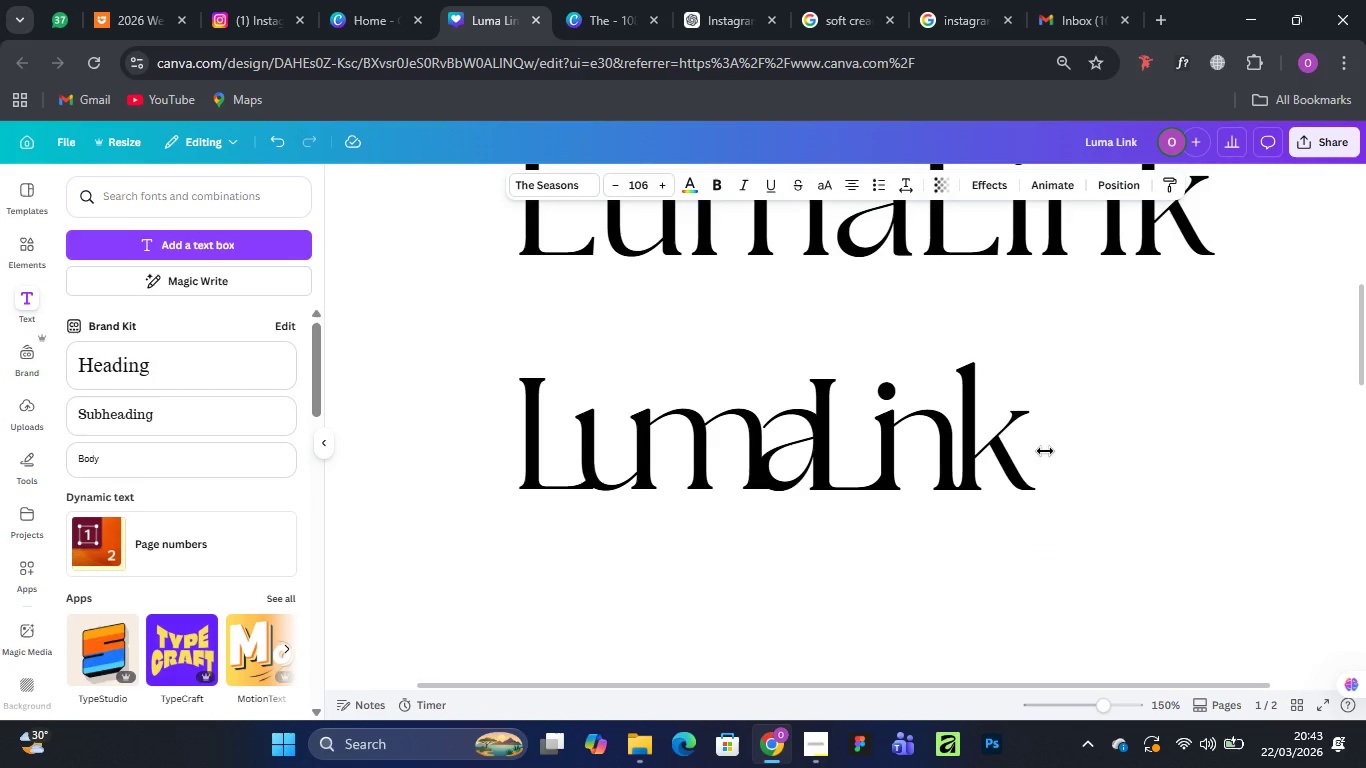 
key(ArrowLeft)
 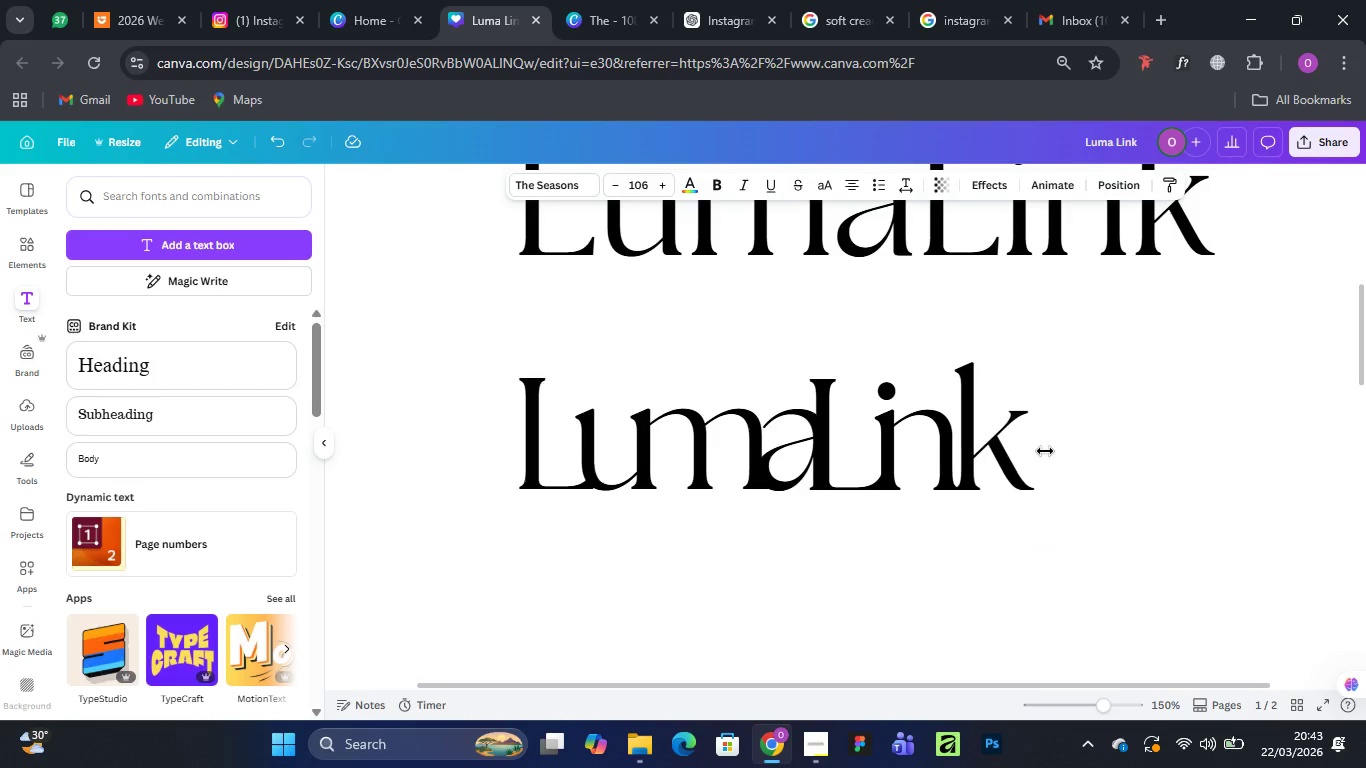 
key(ArrowLeft)
 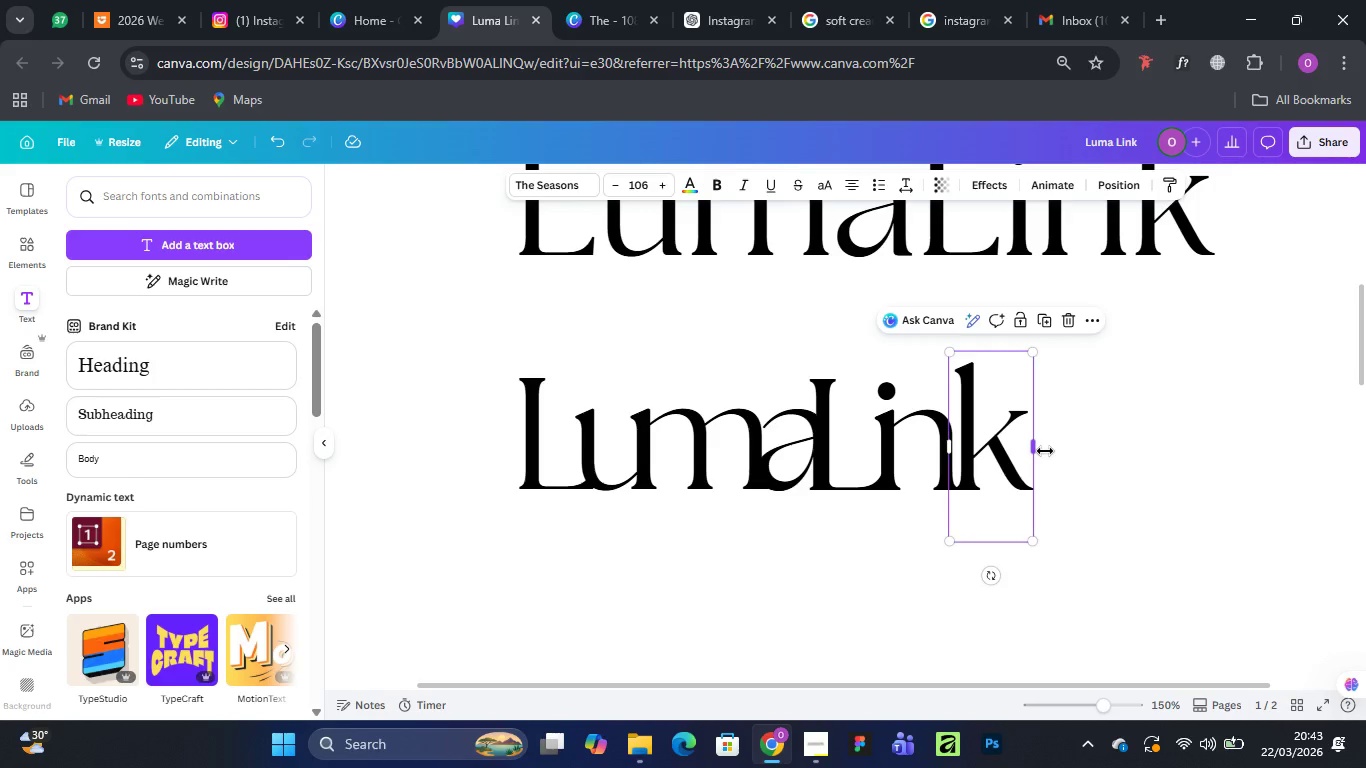 
key(ArrowLeft)
 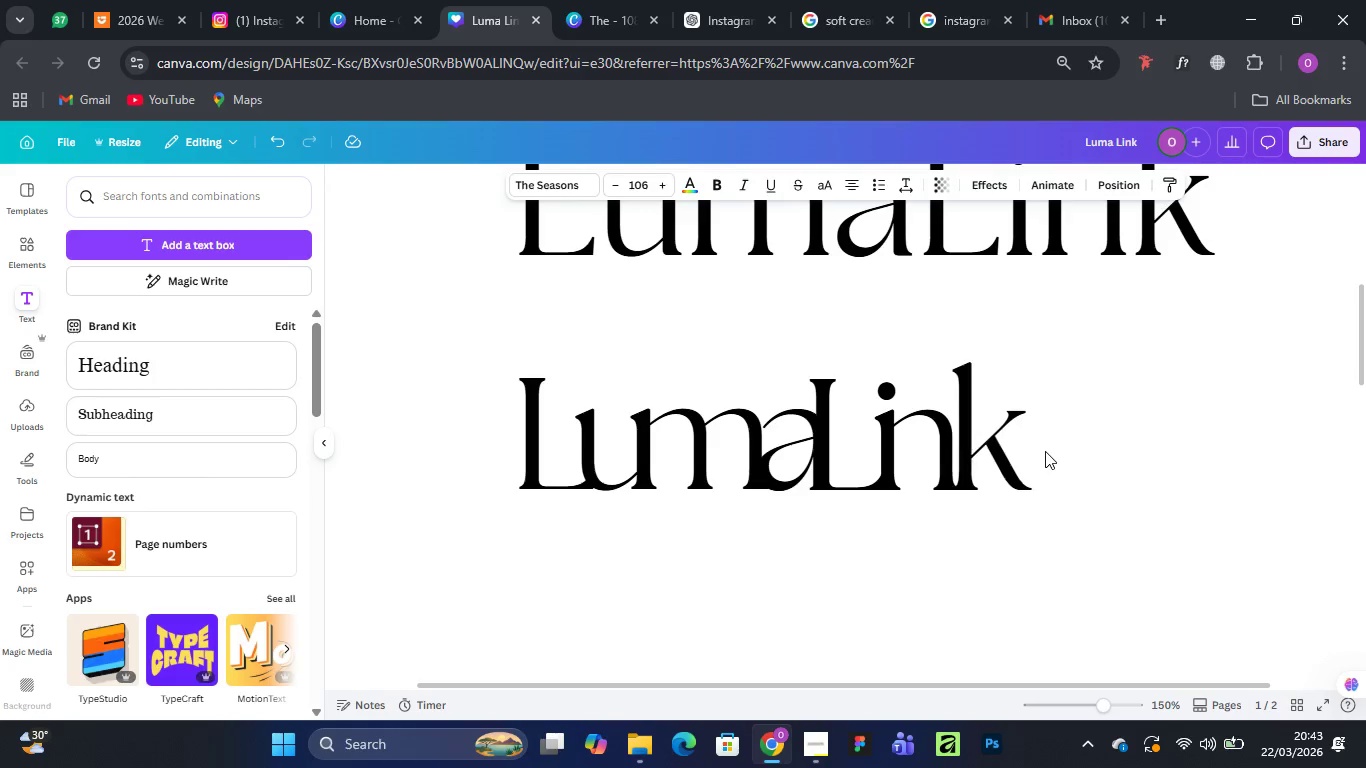 
key(ArrowLeft)
 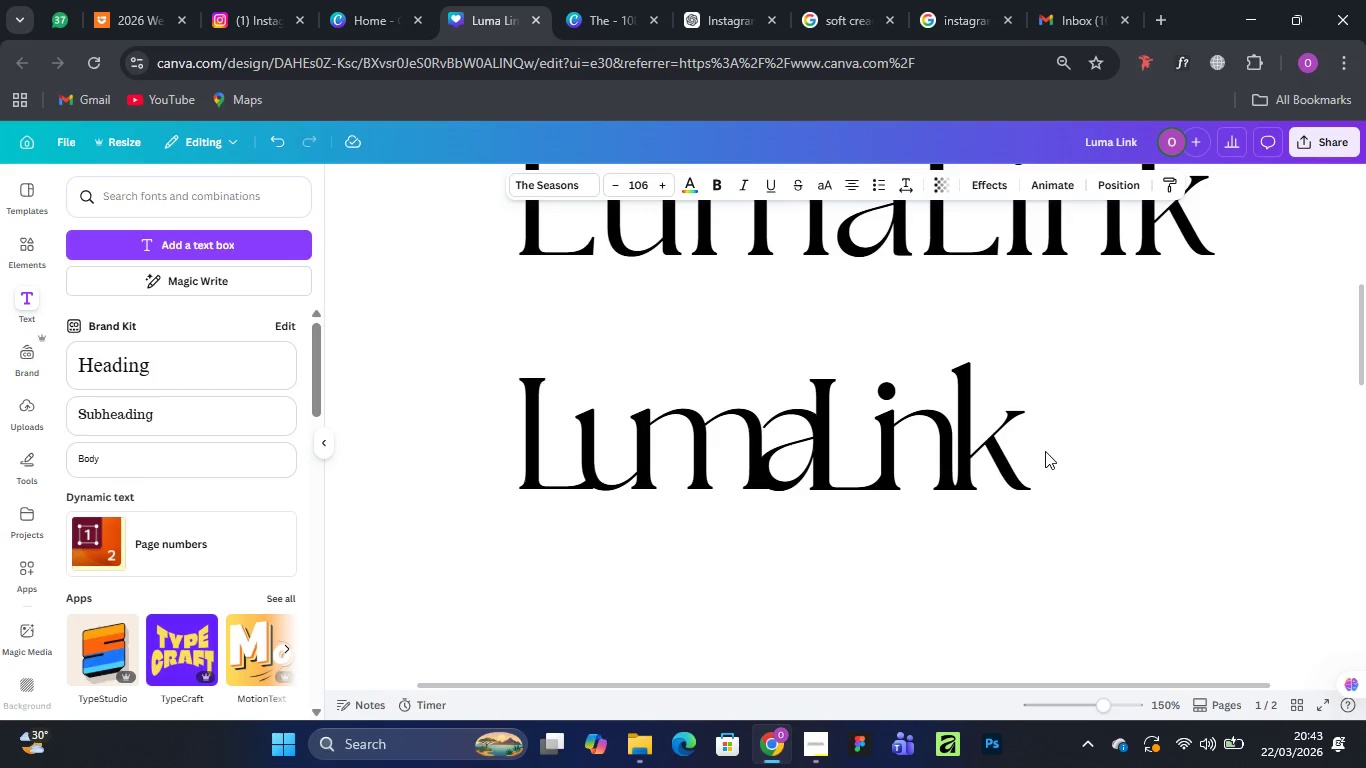 
key(ArrowLeft)
 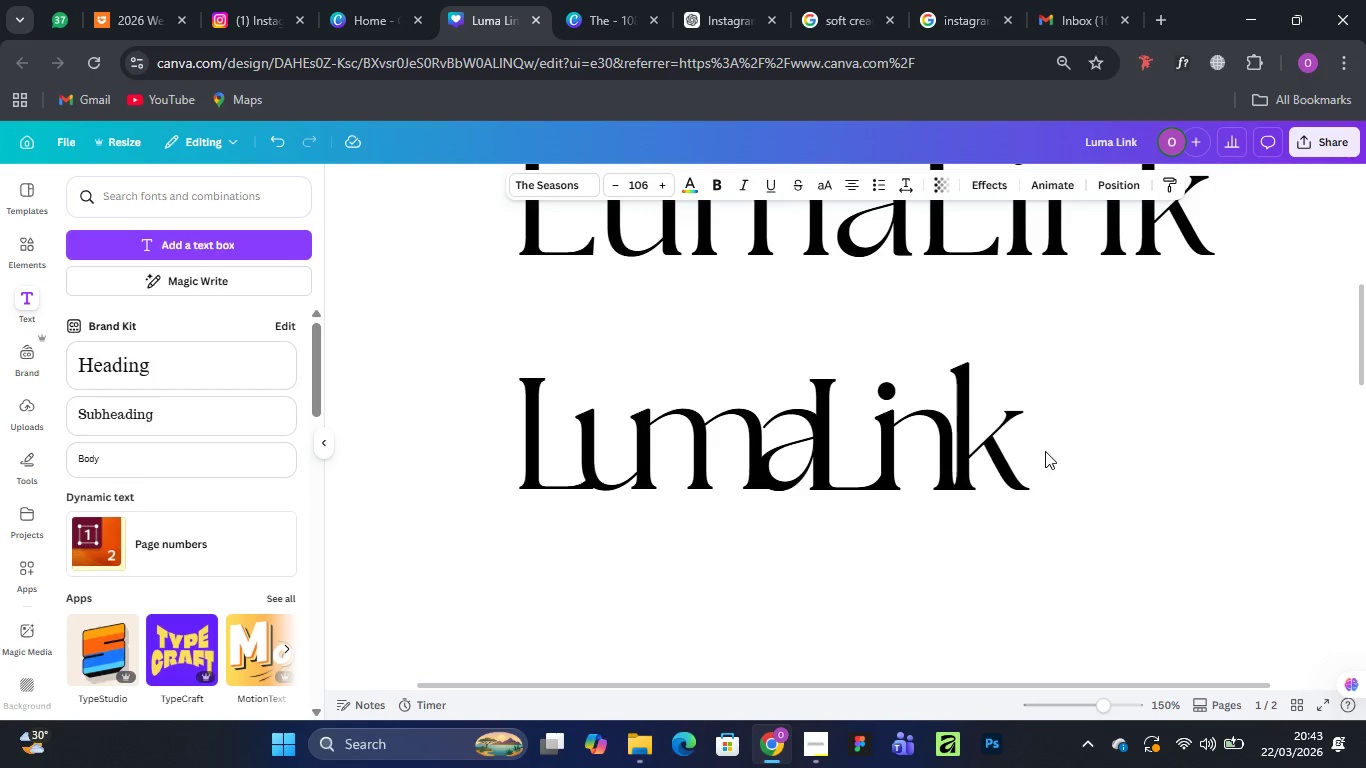 
key(ArrowLeft)
 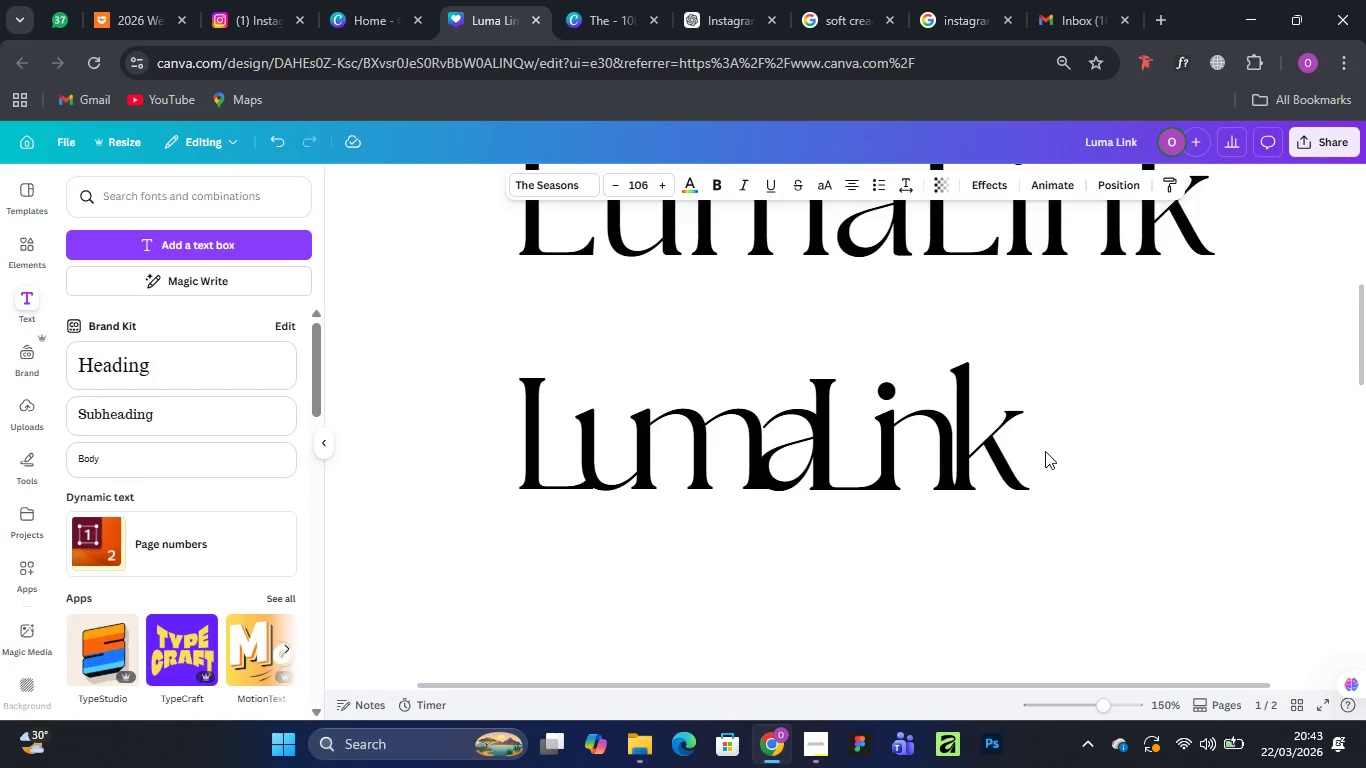 
key(ArrowLeft)
 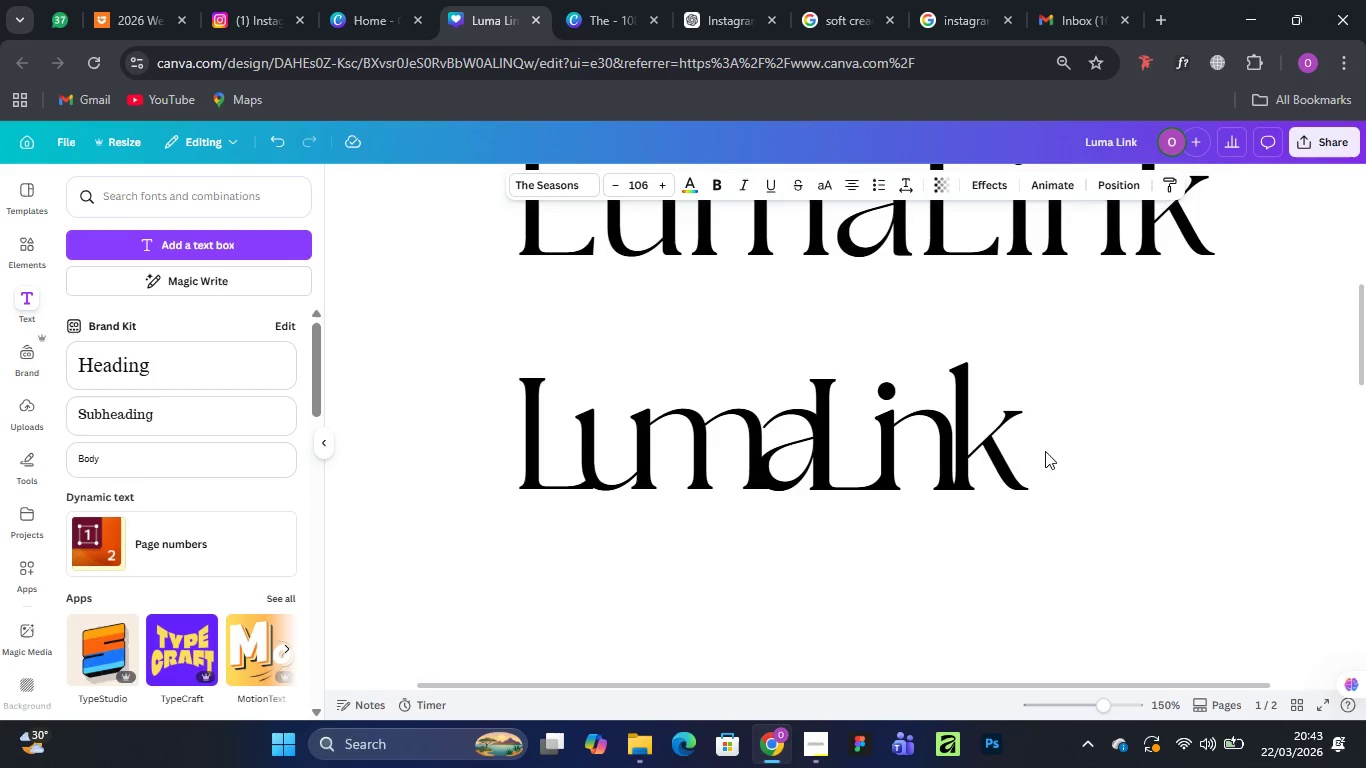 
key(ArrowLeft)
 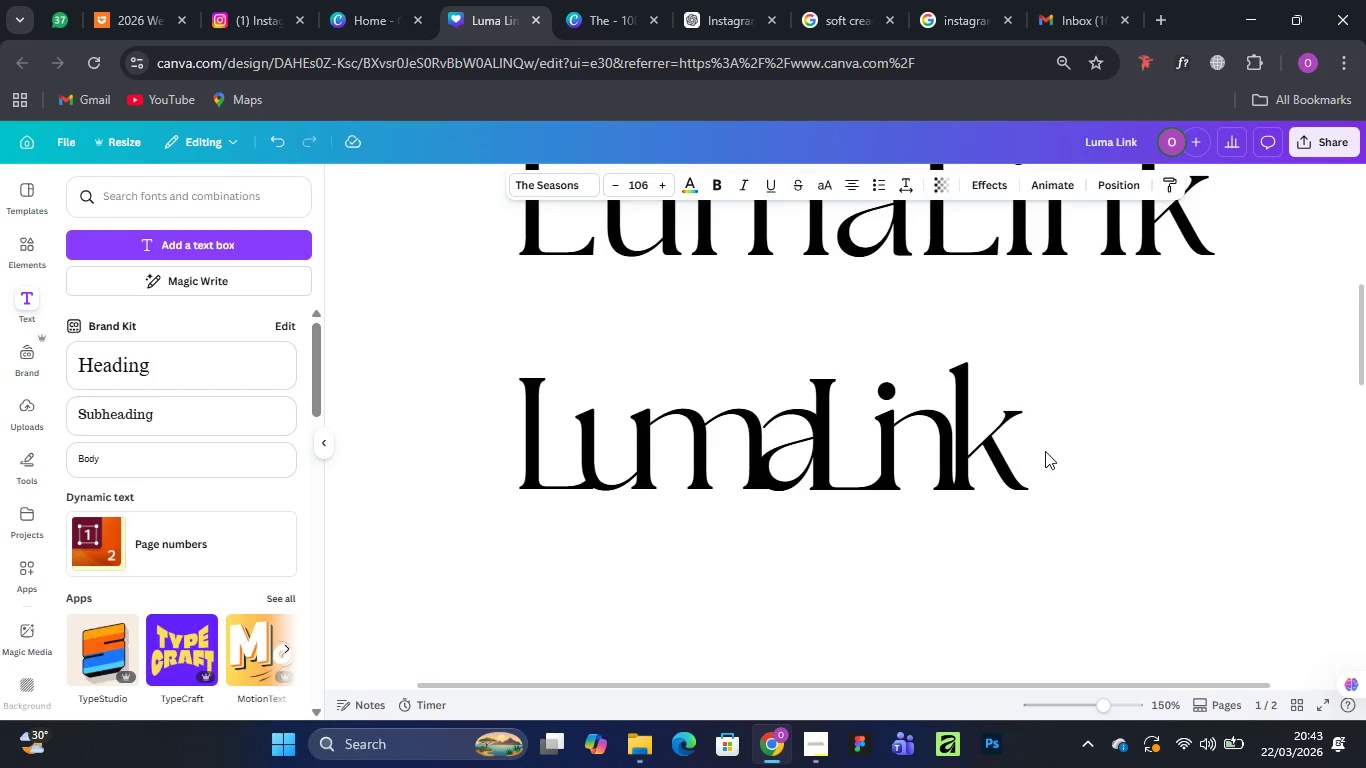 
key(ArrowLeft)
 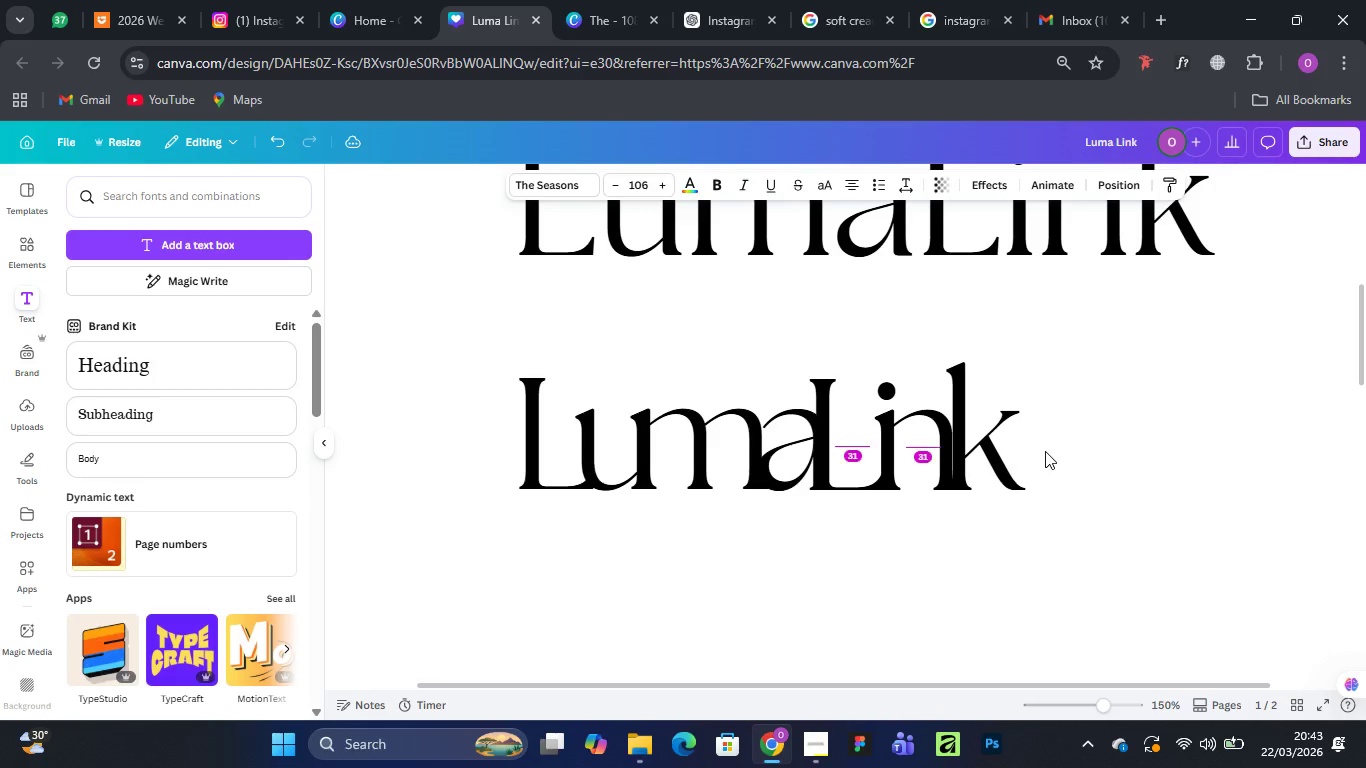 
key(ArrowLeft)
 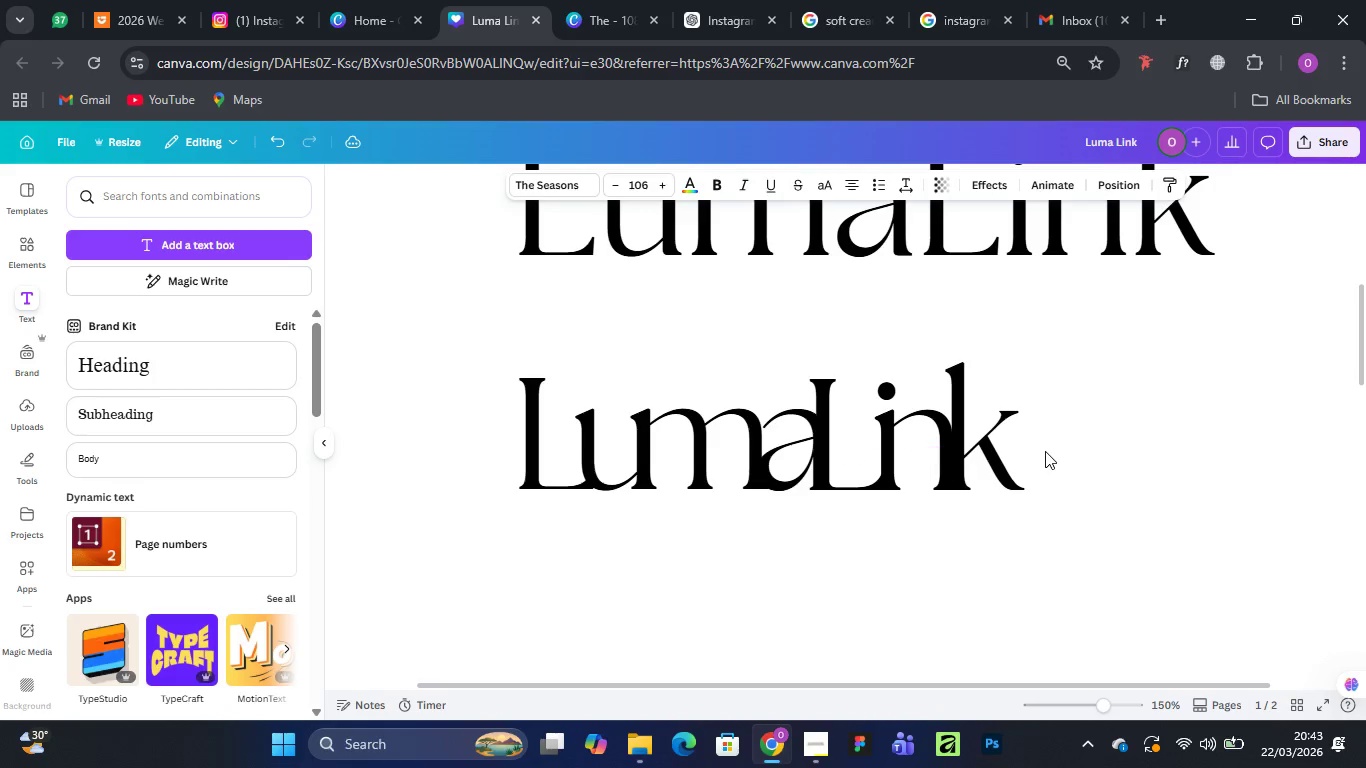 
key(ArrowLeft)
 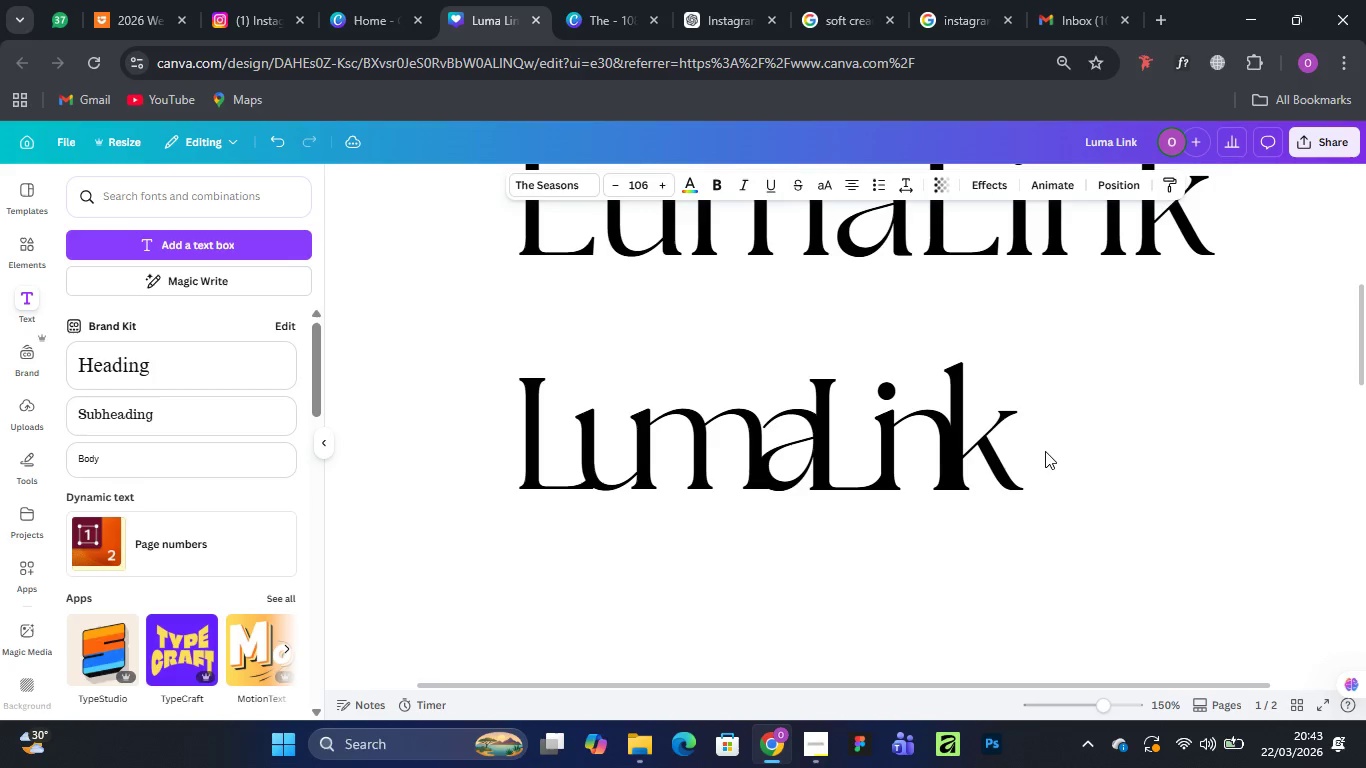 
key(ArrowLeft)
 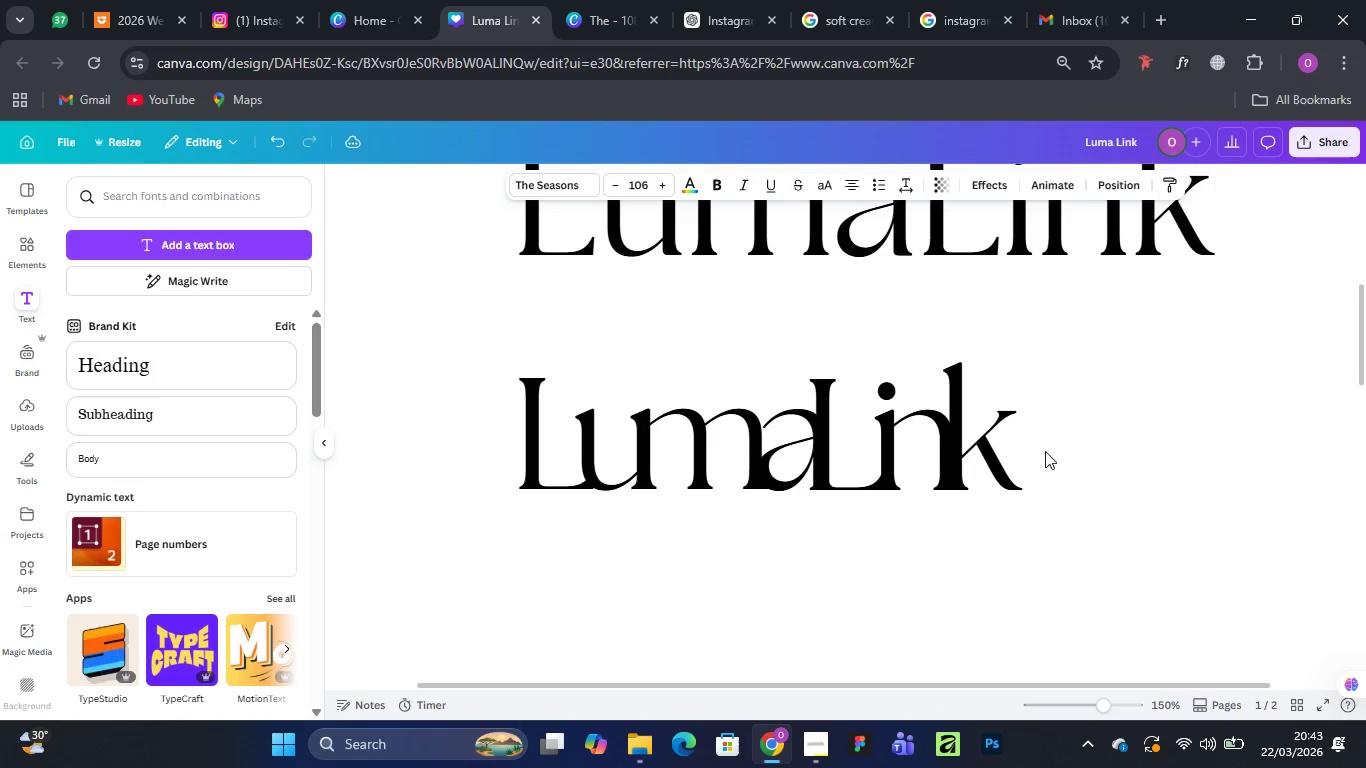 
key(ArrowLeft)
 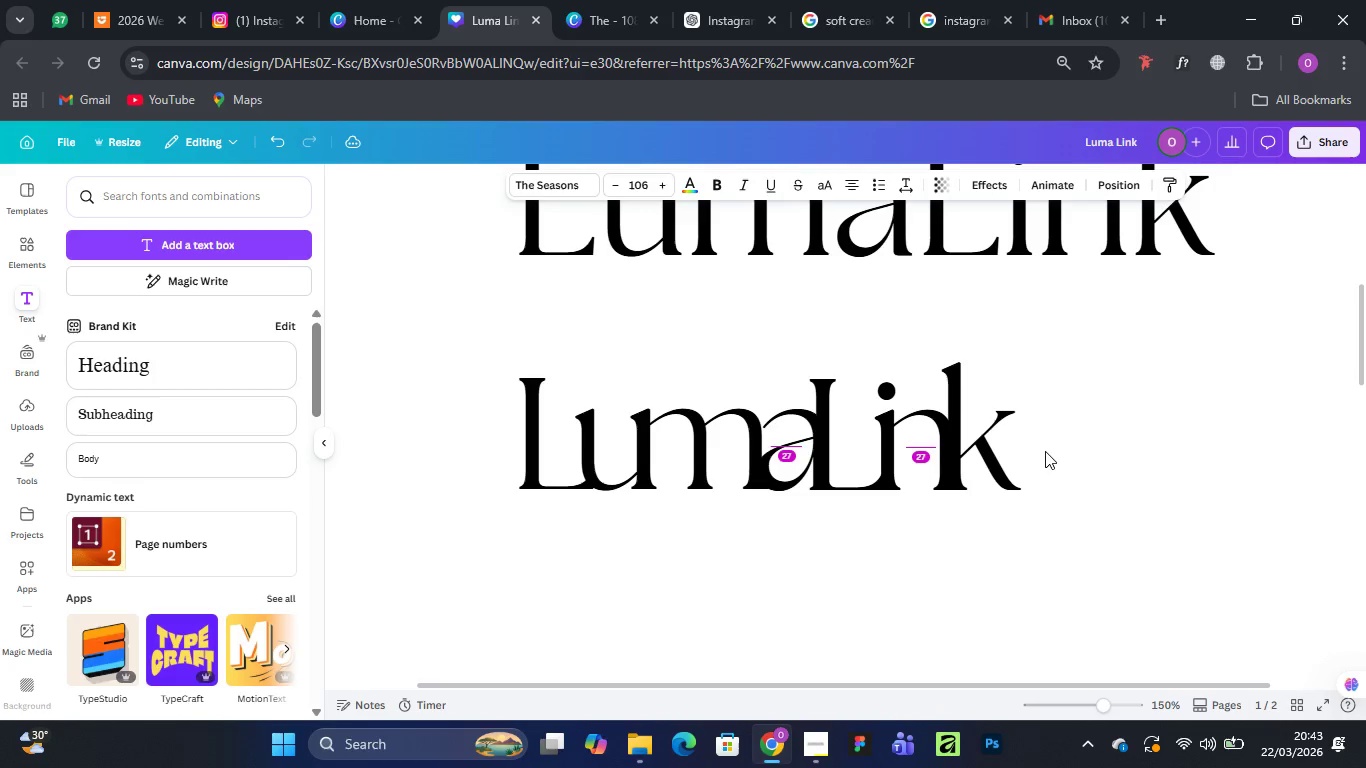 
key(ArrowLeft)
 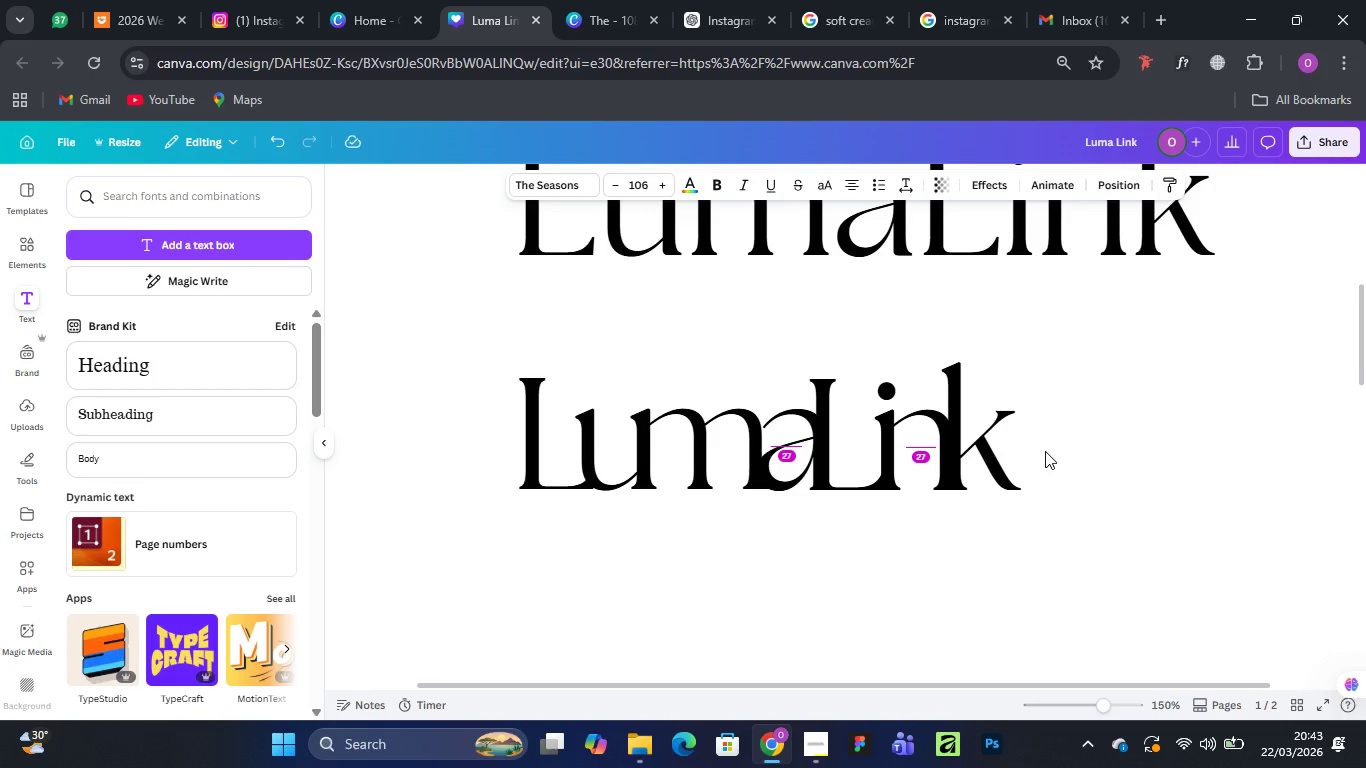 
key(ArrowLeft)
 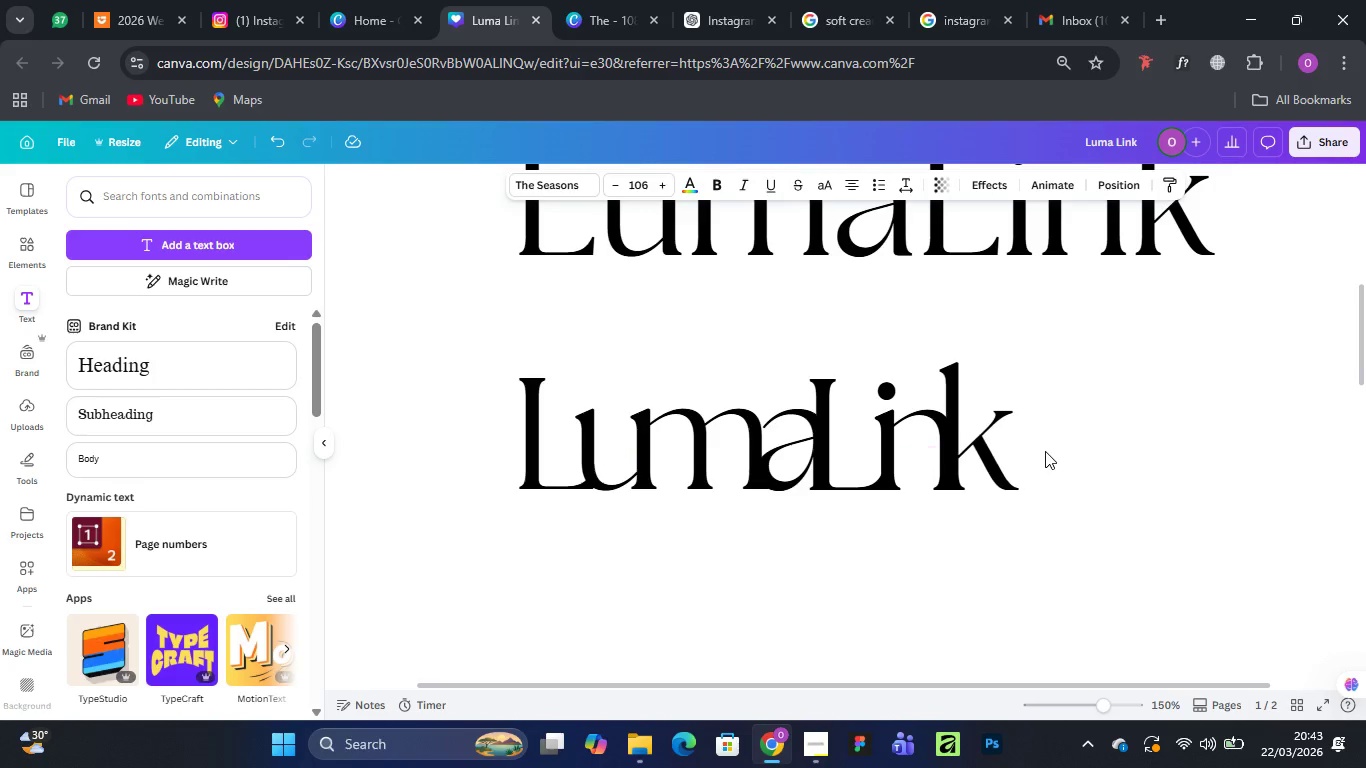 
key(ArrowLeft)
 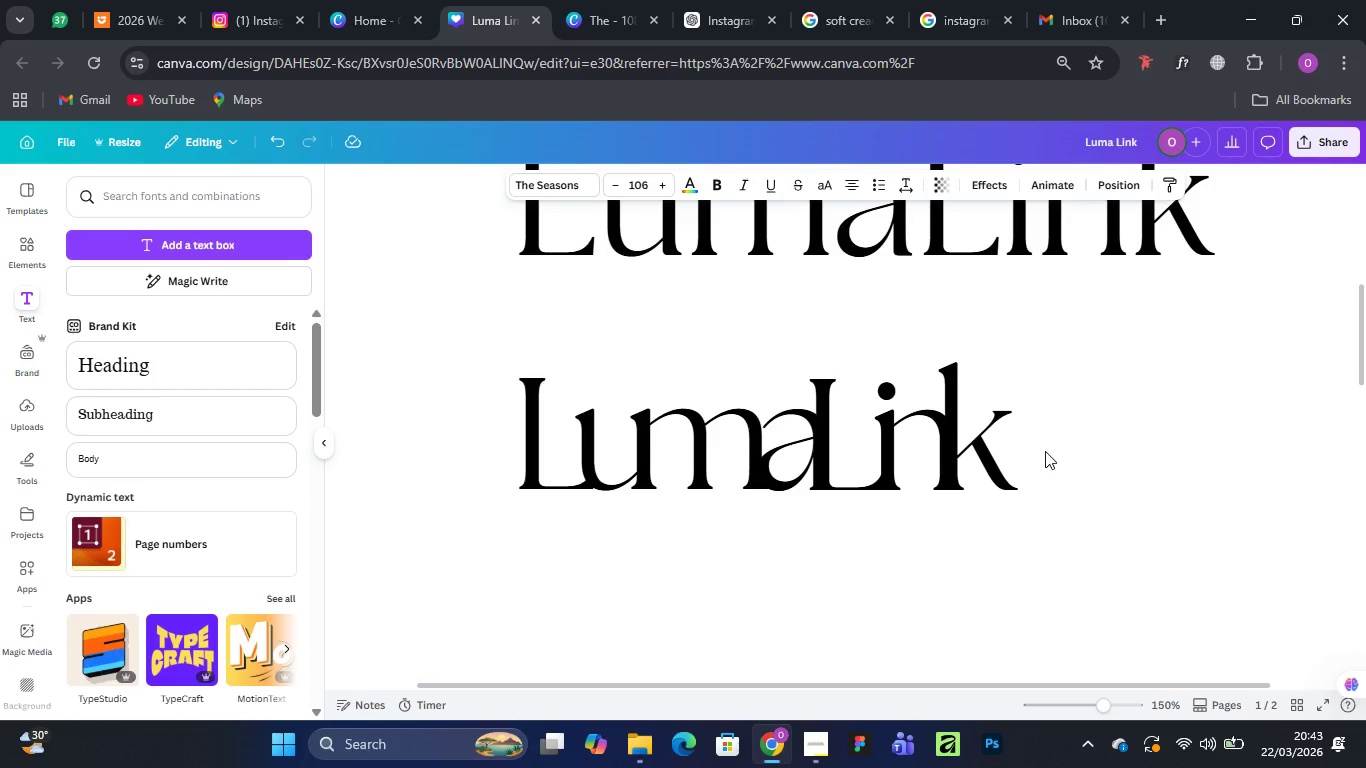 
key(ArrowLeft)
 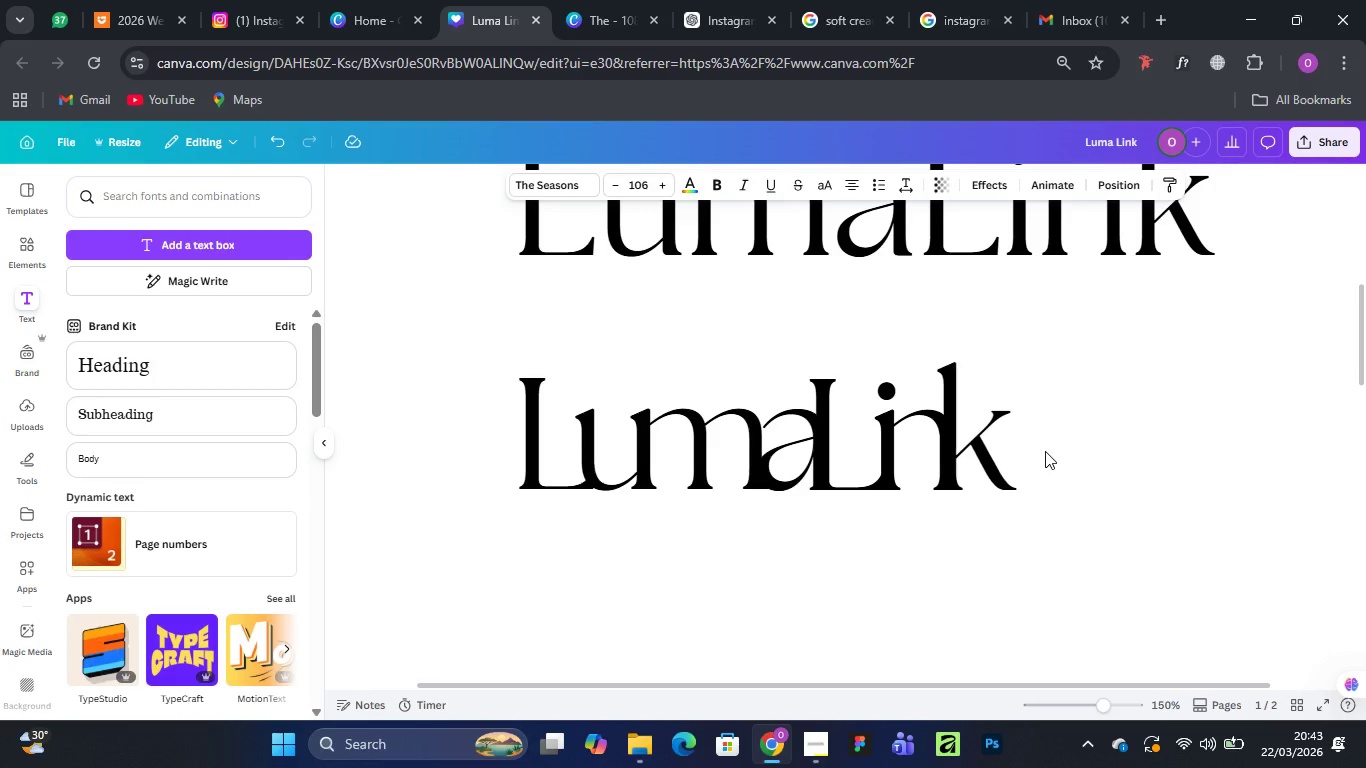 
key(ArrowLeft)
 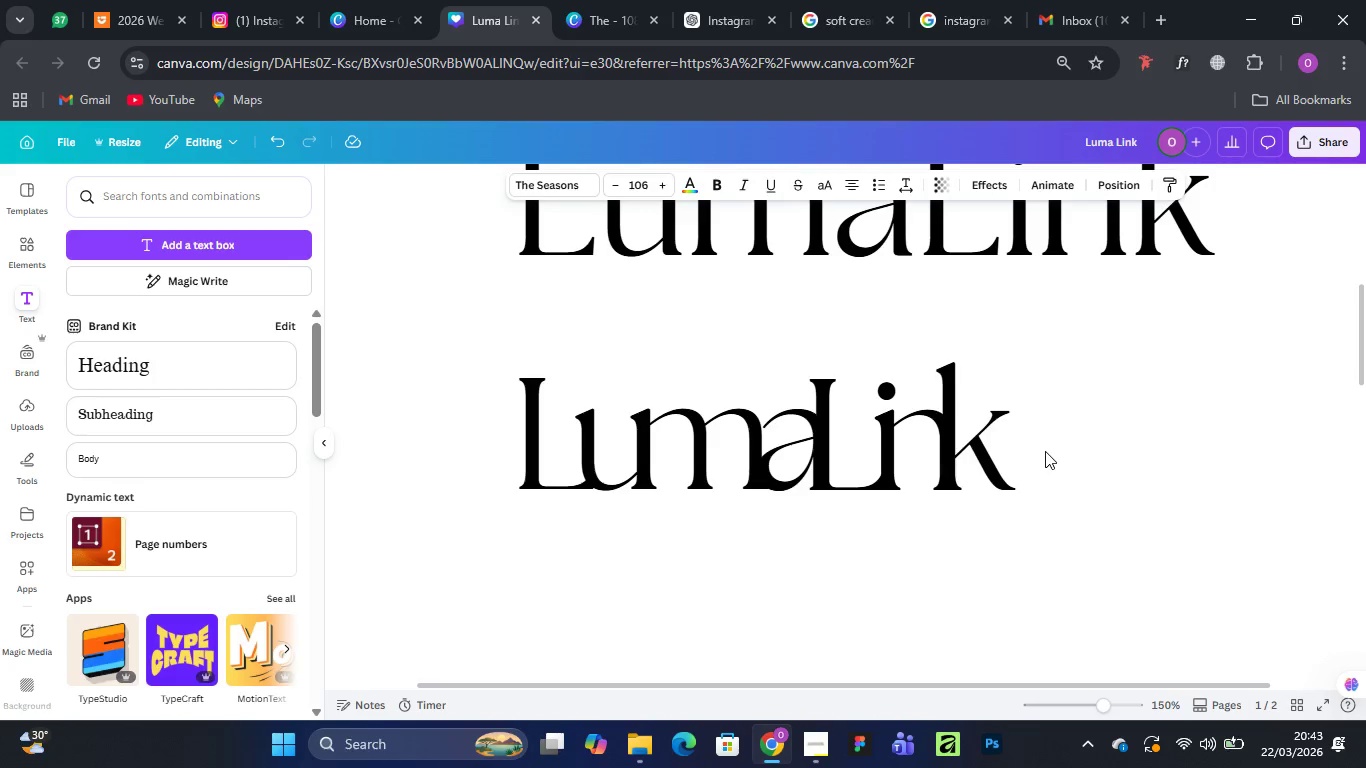 
key(ArrowLeft)
 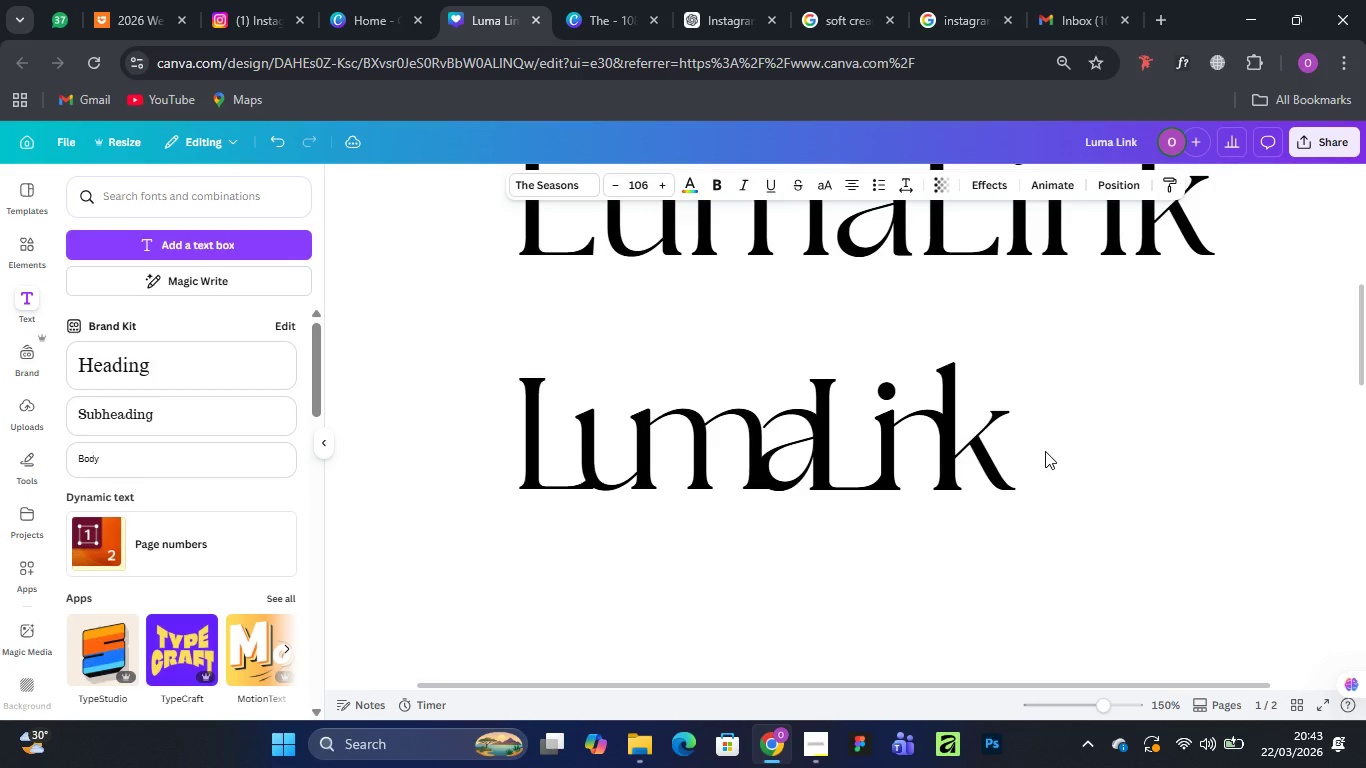 
key(ArrowLeft)
 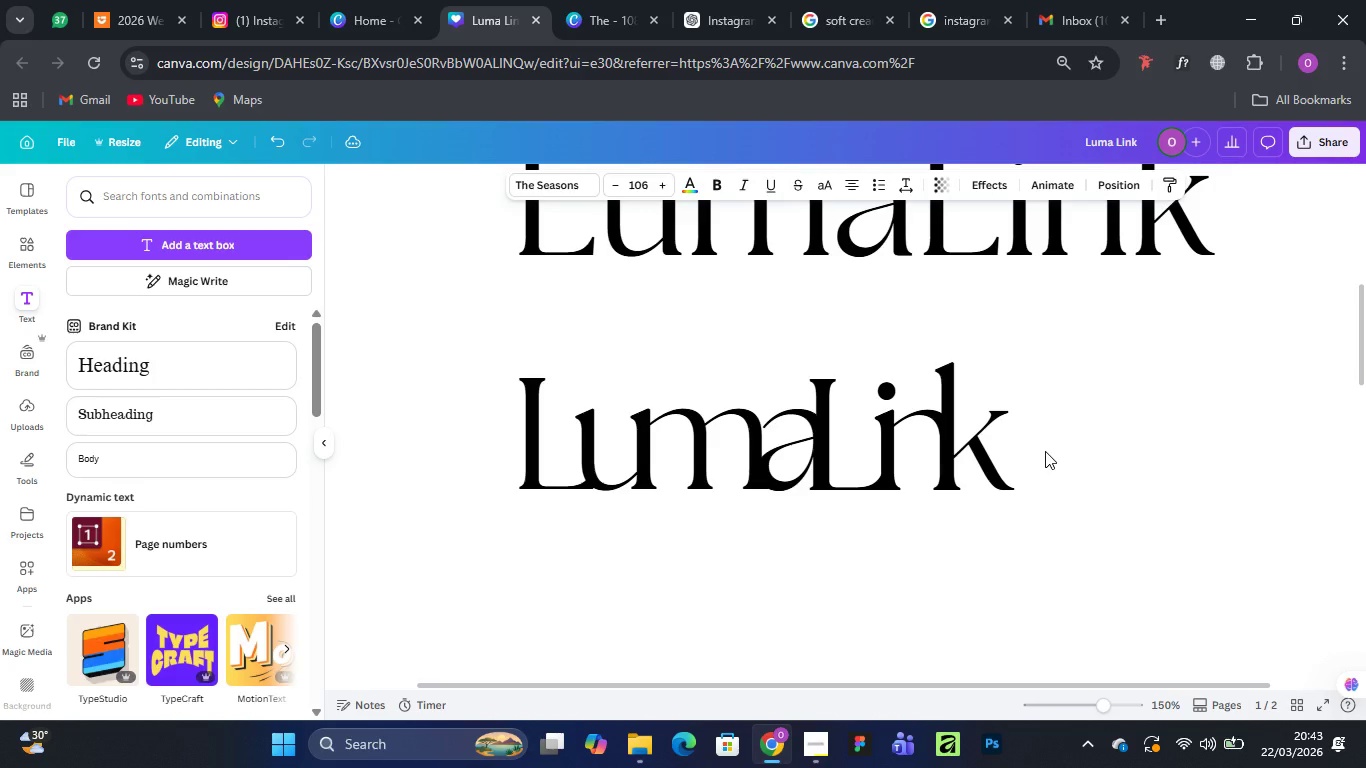 
key(ArrowLeft)
 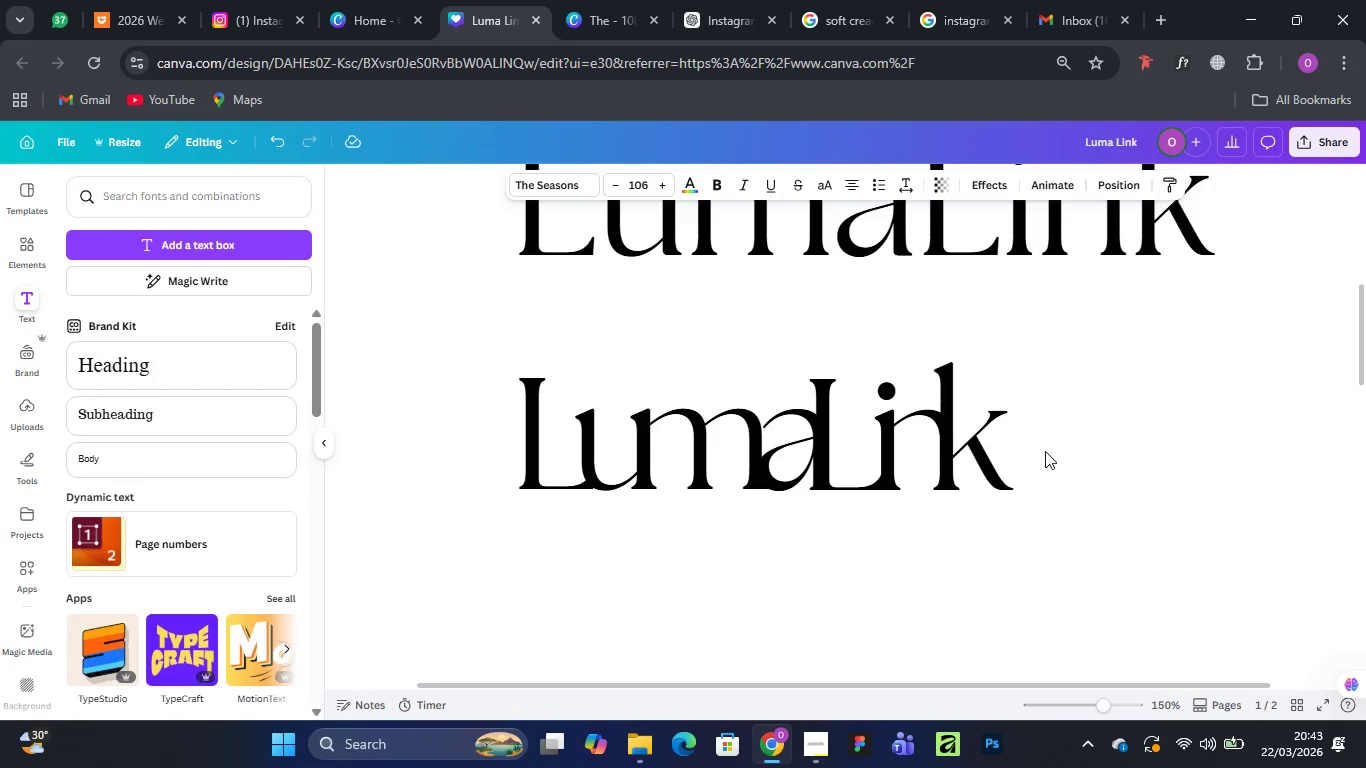 
key(ArrowLeft)
 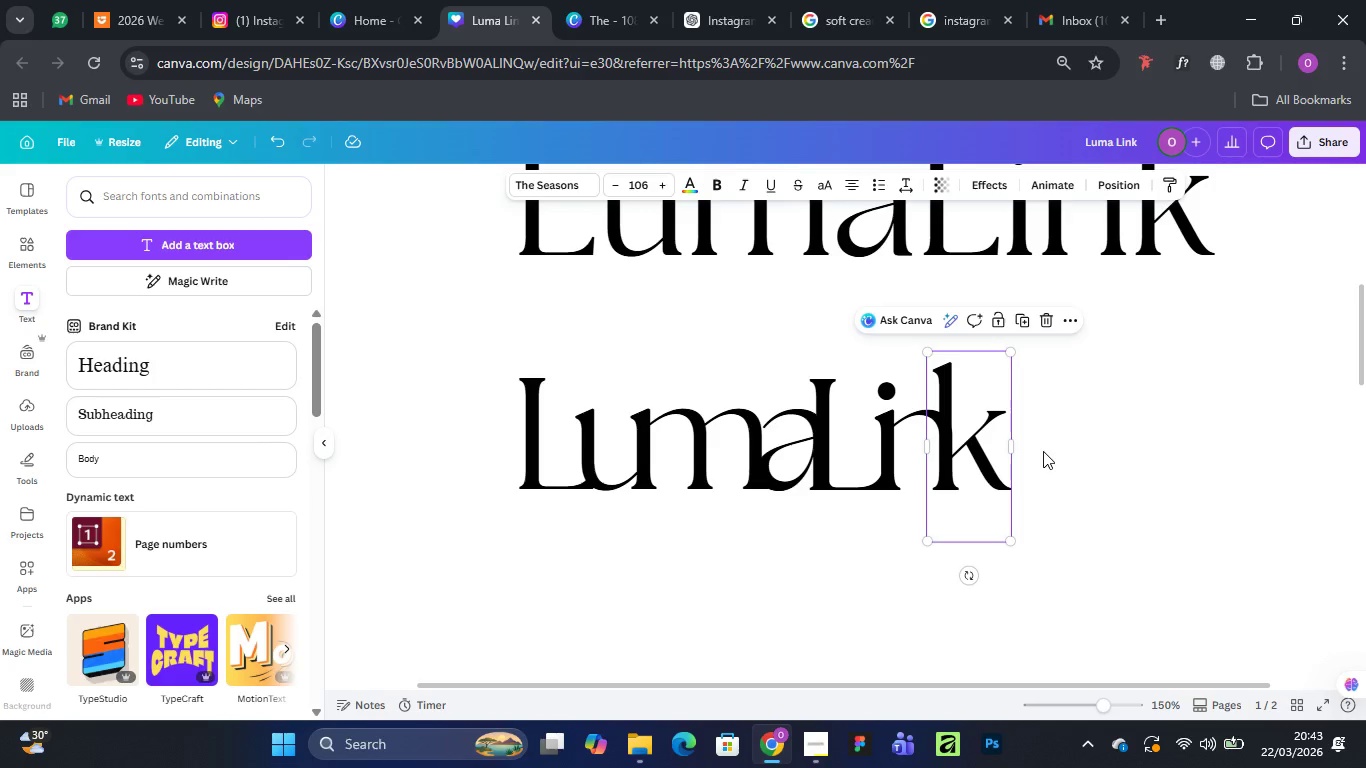 
left_click([1215, 456])
 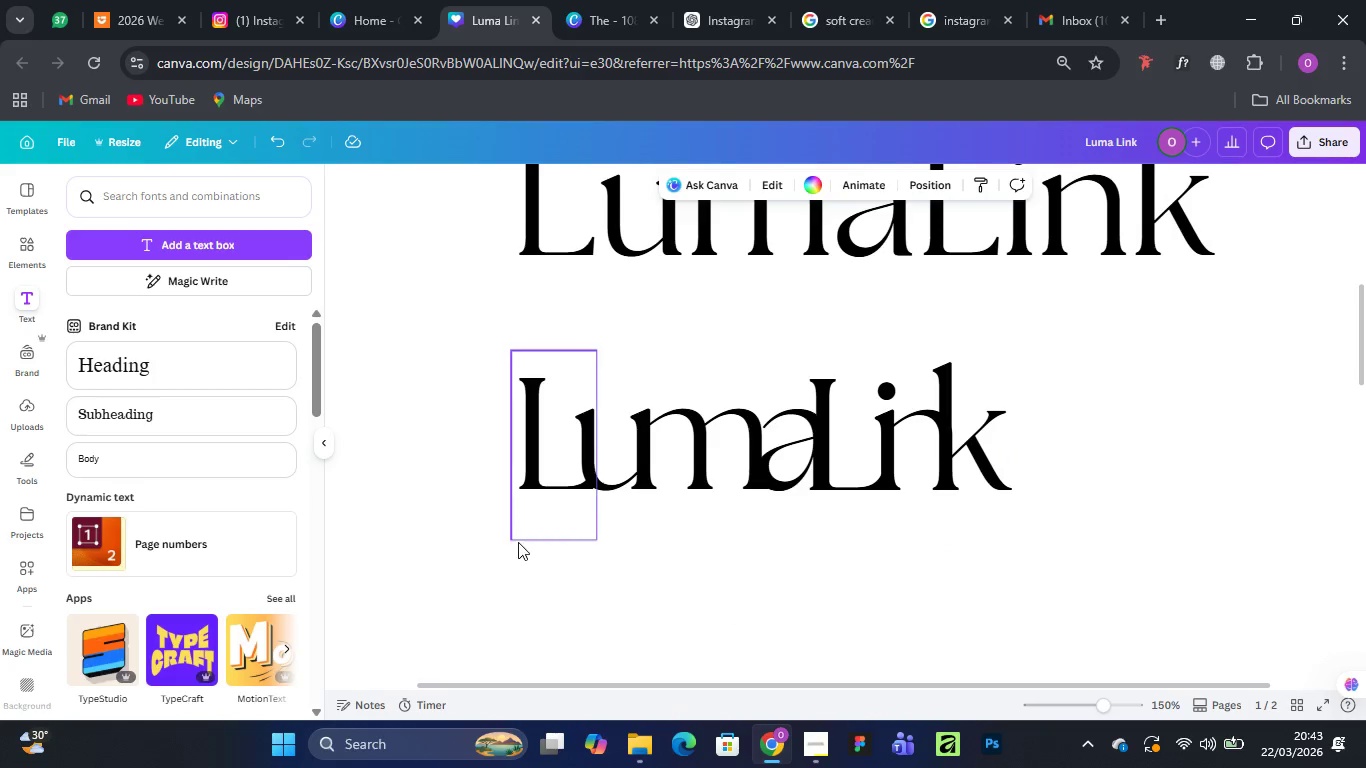 
scroll: coordinate [544, 521], scroll_direction: up, amount: 1.0
 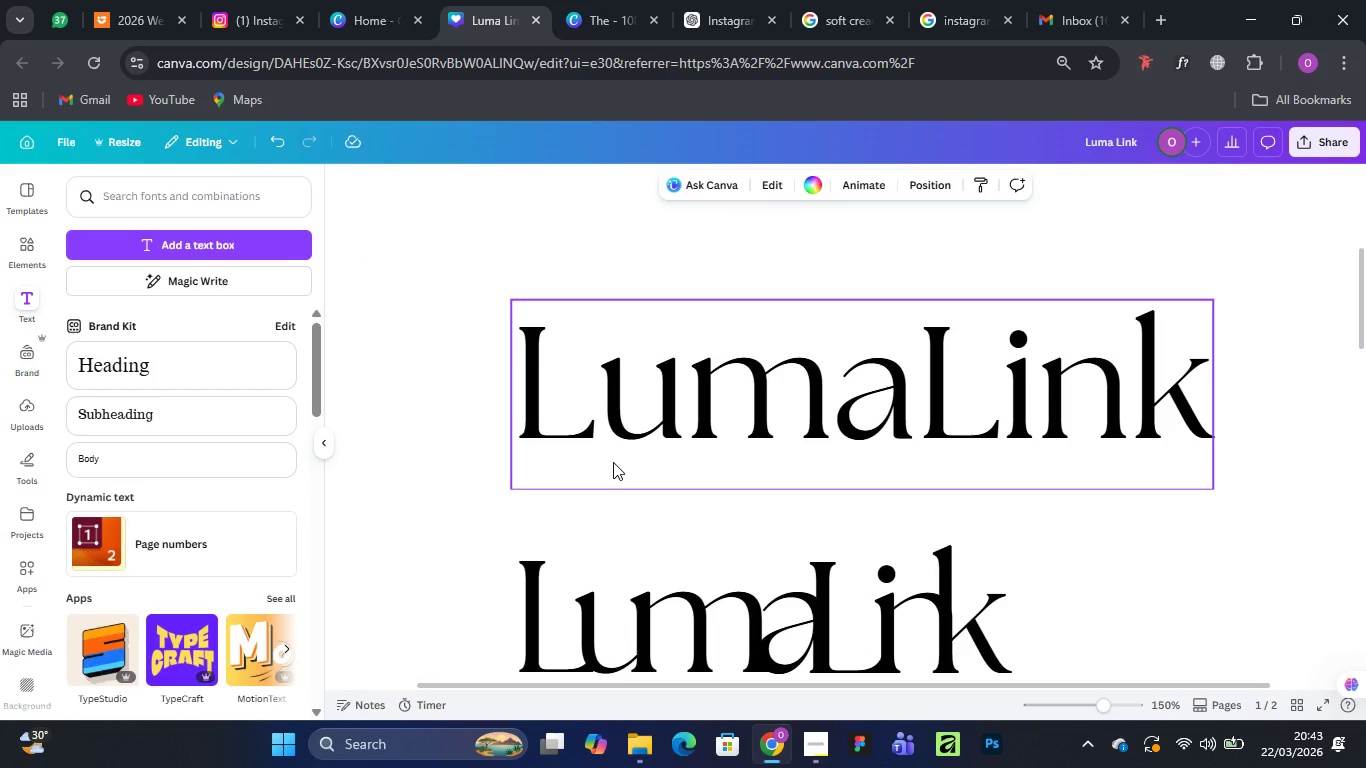 
scroll: coordinate [613, 462], scroll_direction: down, amount: 1.0
 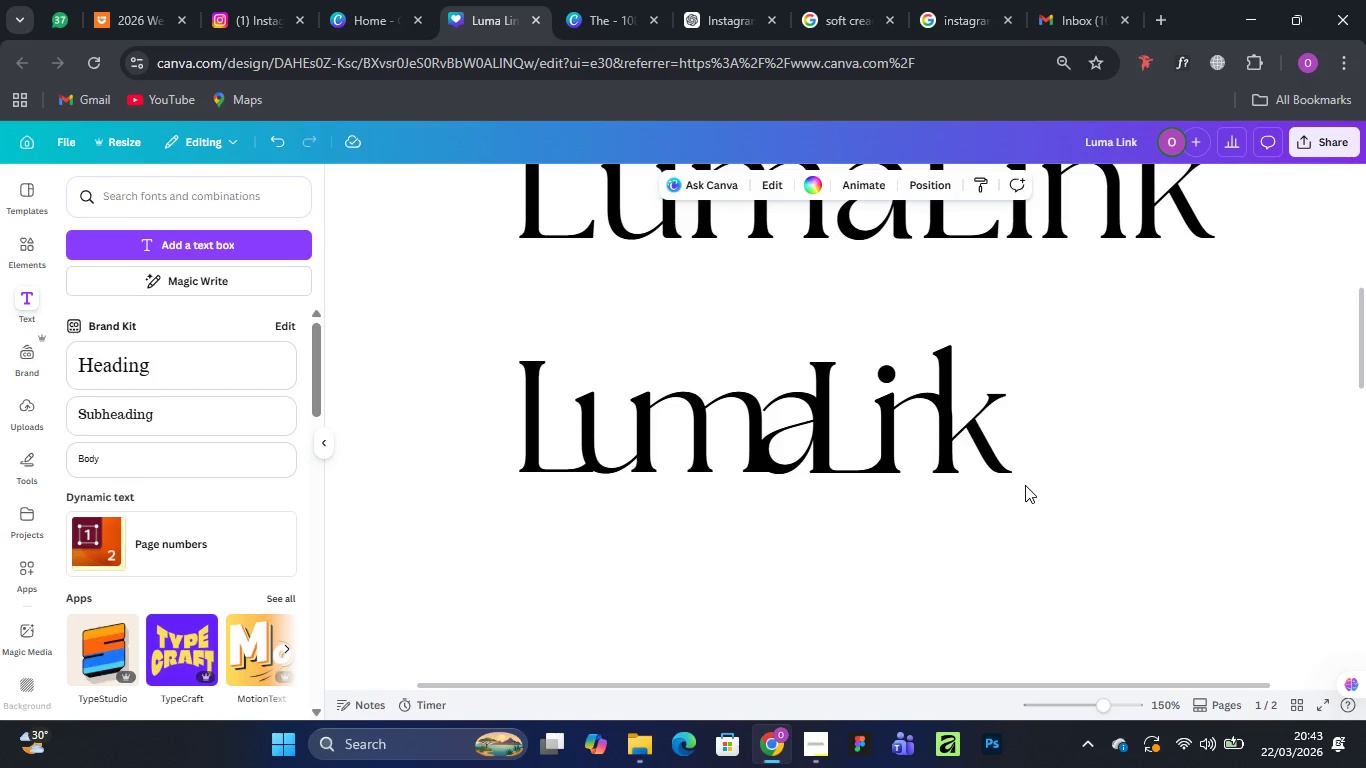 
wait(12.97)
 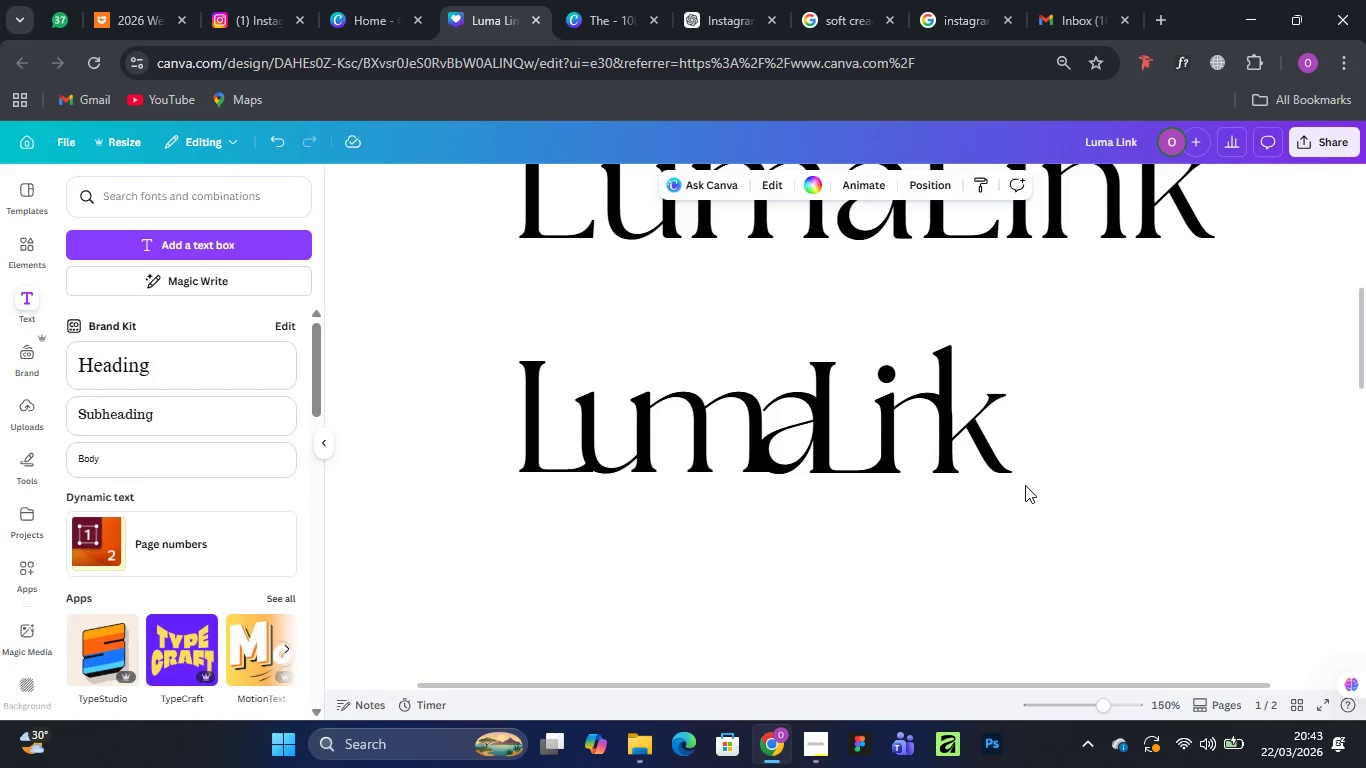 
left_click([984, 434])
 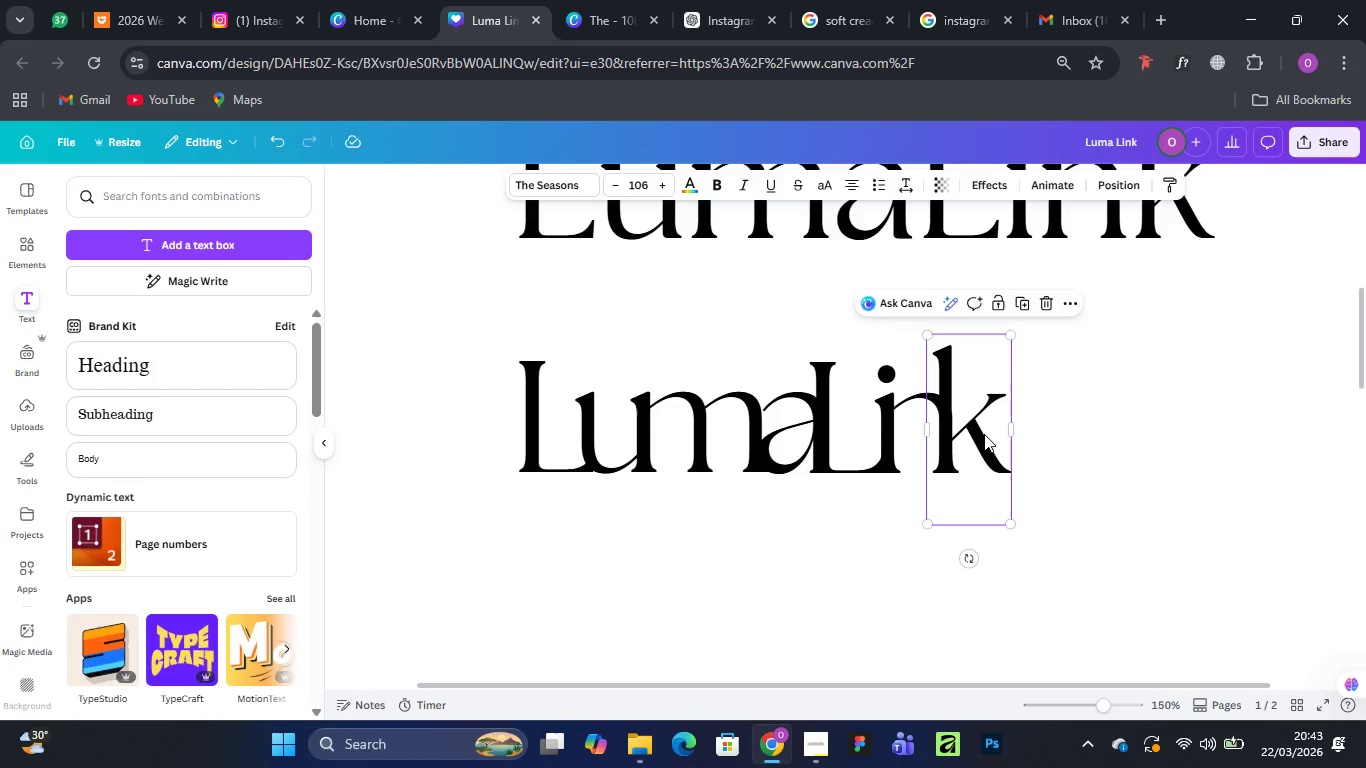 
hold_key(key=ArrowRight, duration=0.91)
 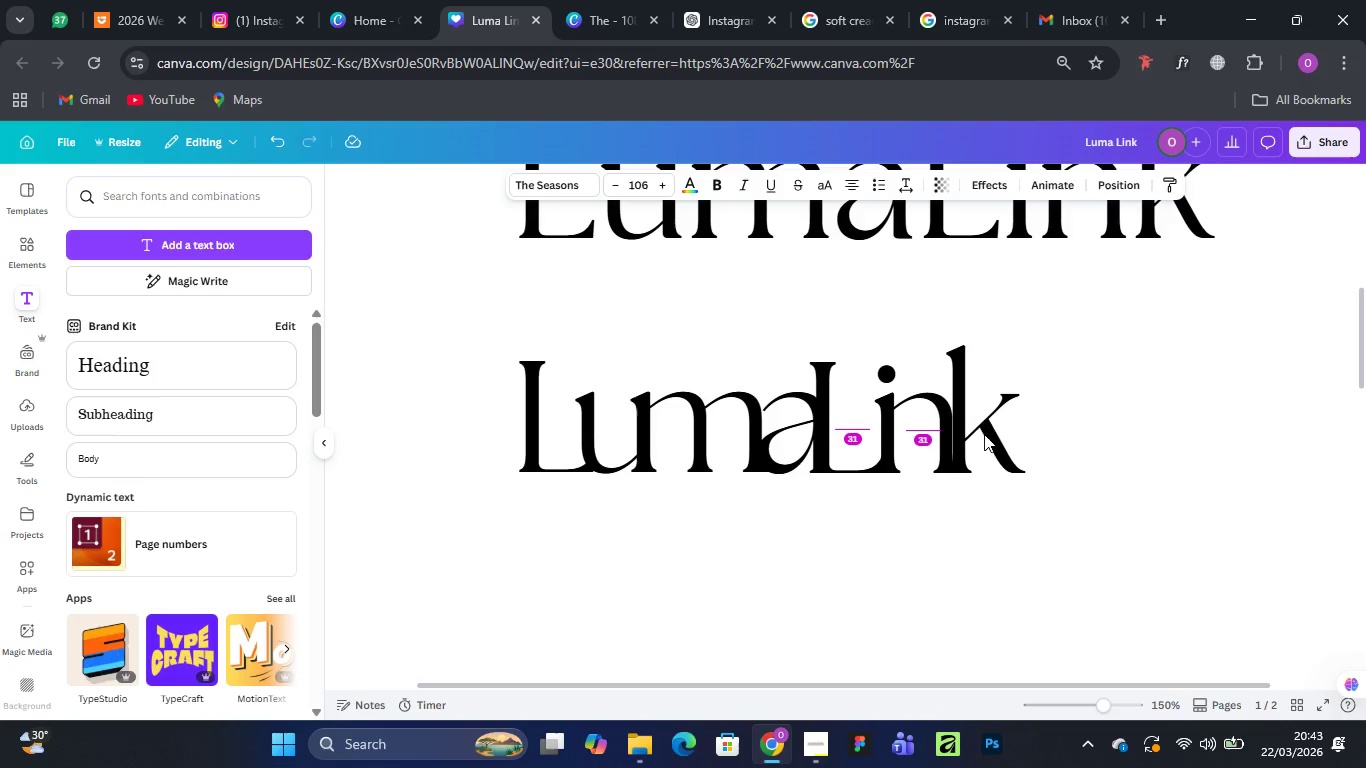 
key(ArrowRight)
 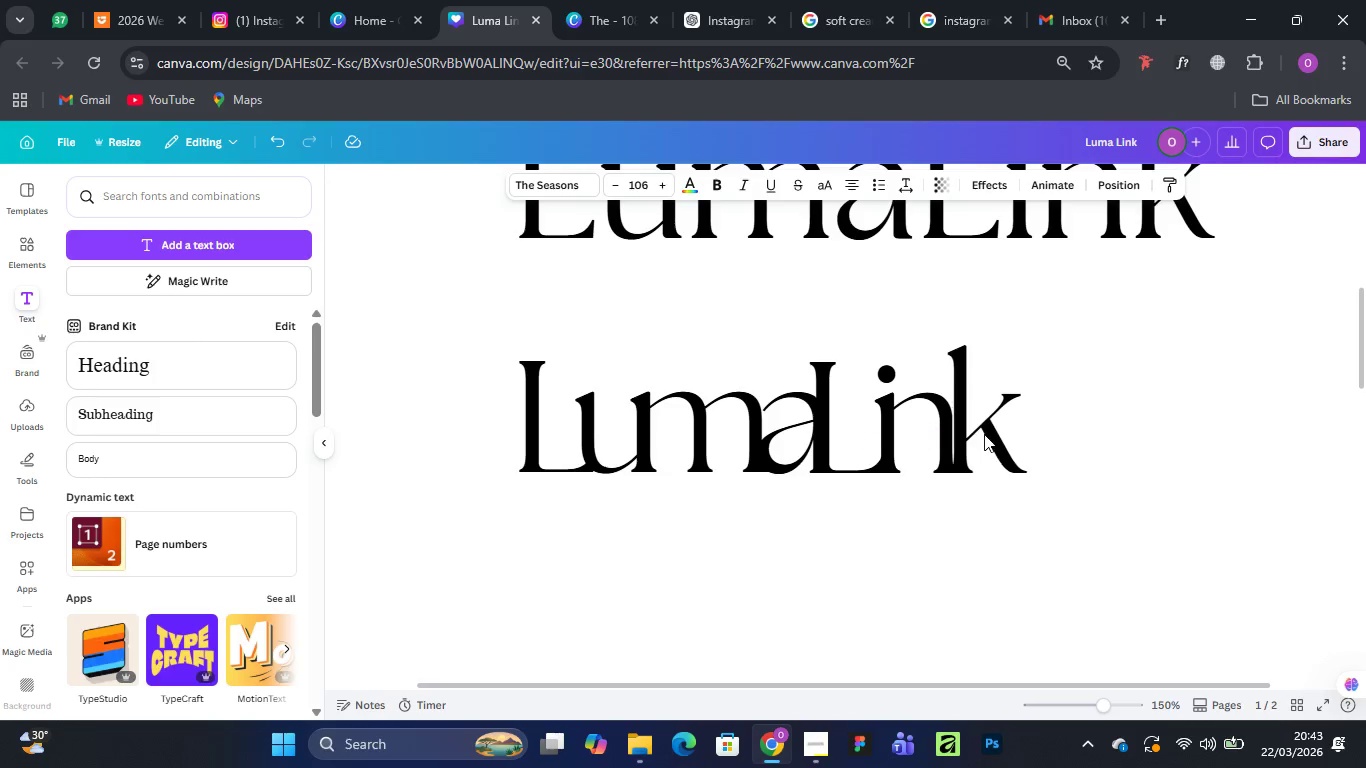 
key(ArrowRight)
 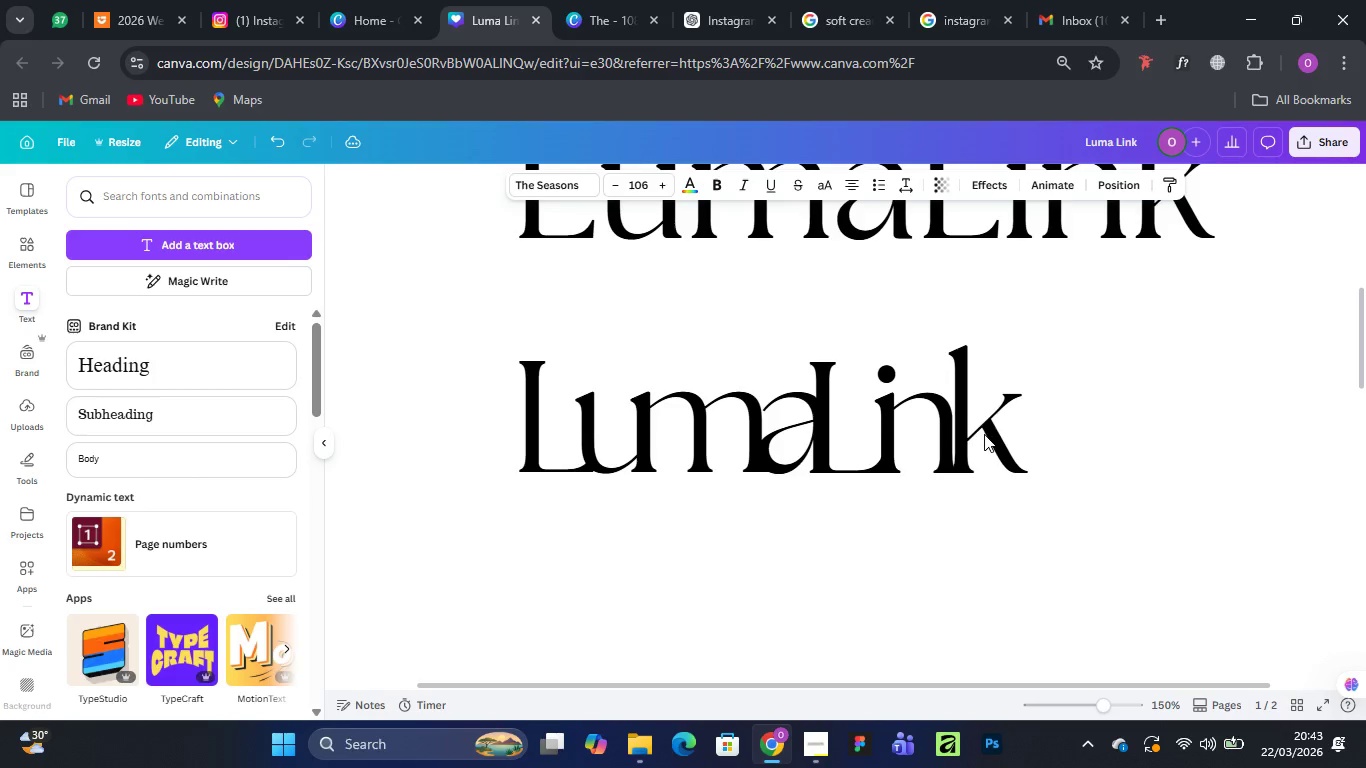 
key(ArrowRight)
 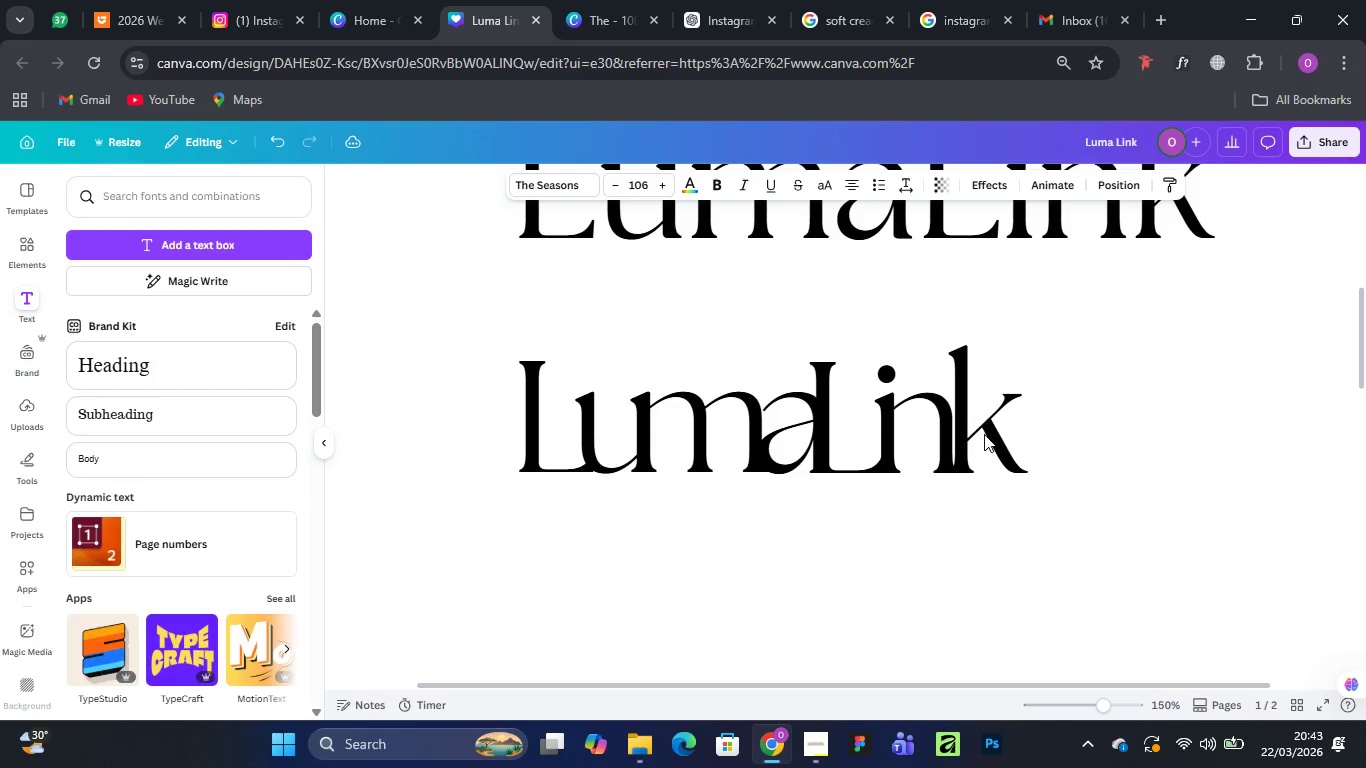 
key(ArrowRight)
 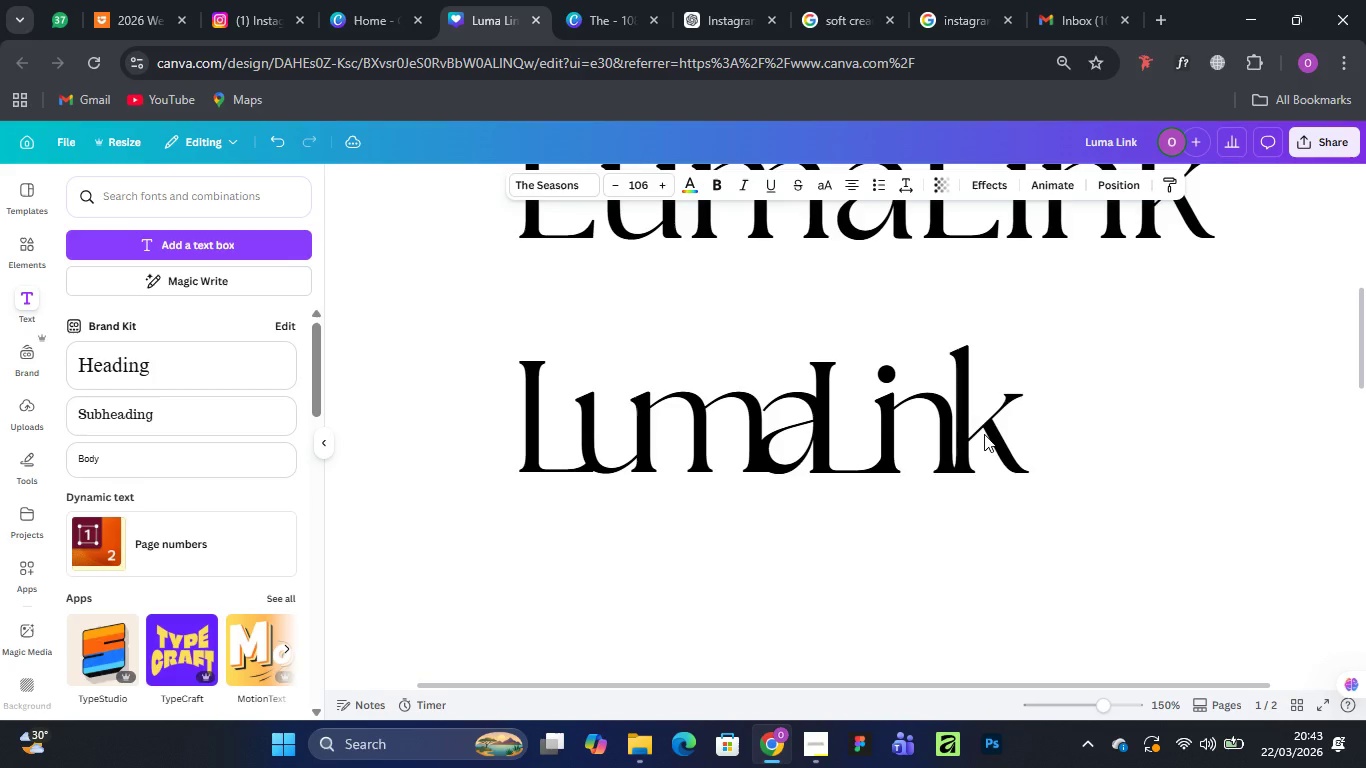 
key(ArrowRight)
 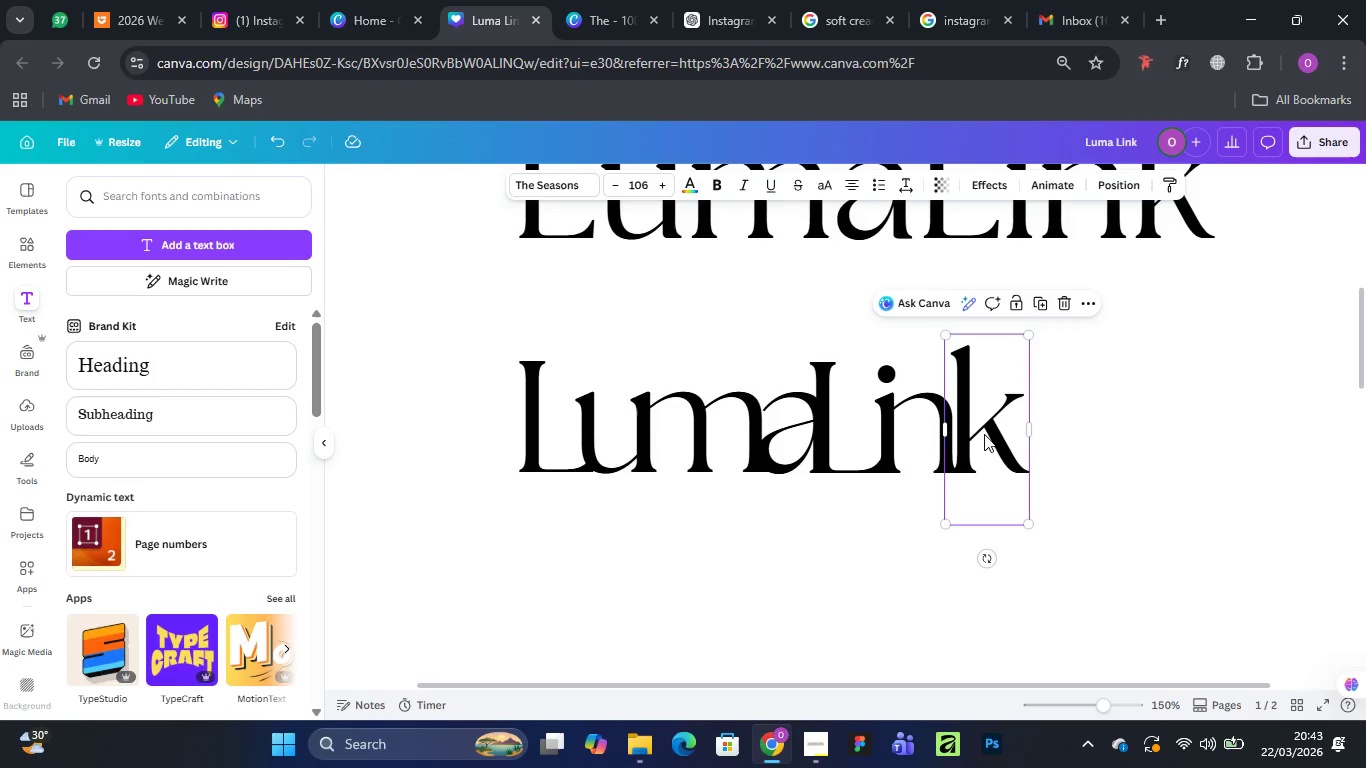 
key(ArrowLeft)
 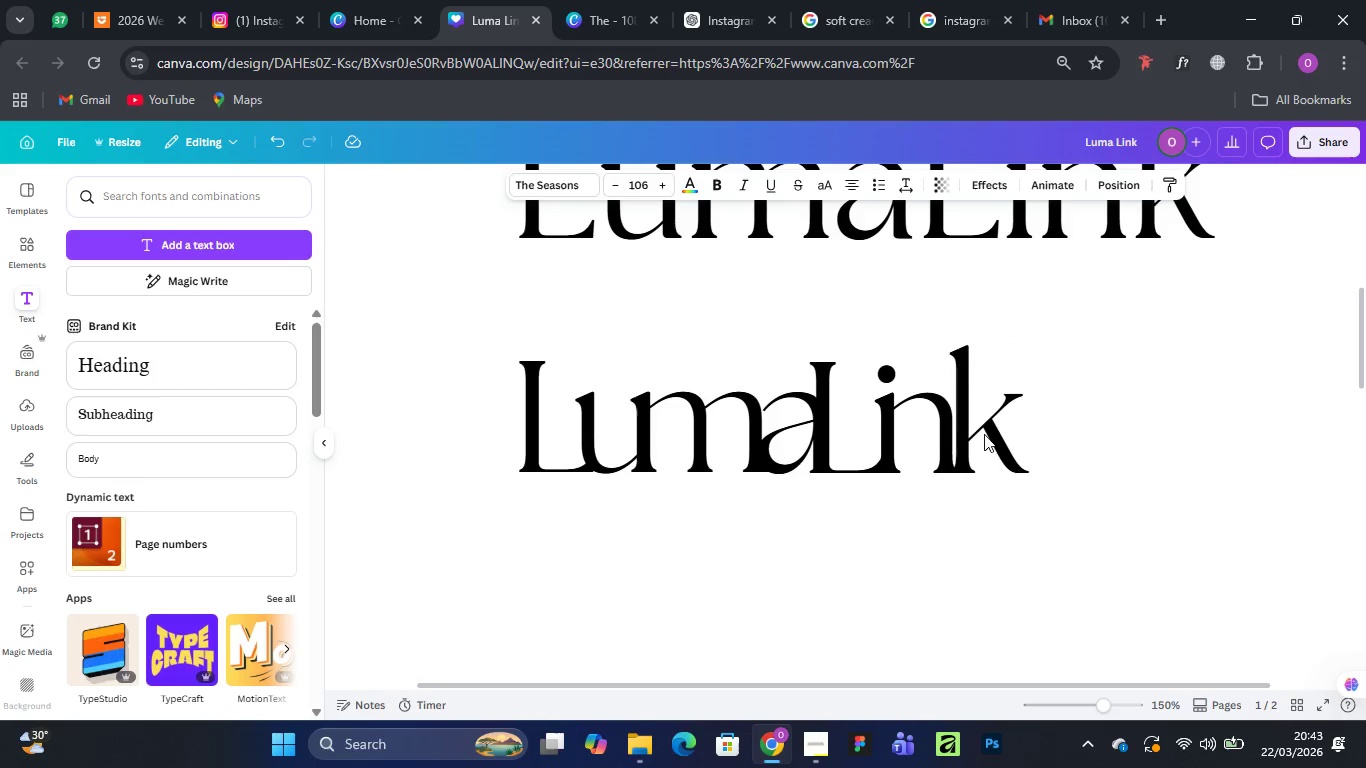 
key(ArrowLeft)
 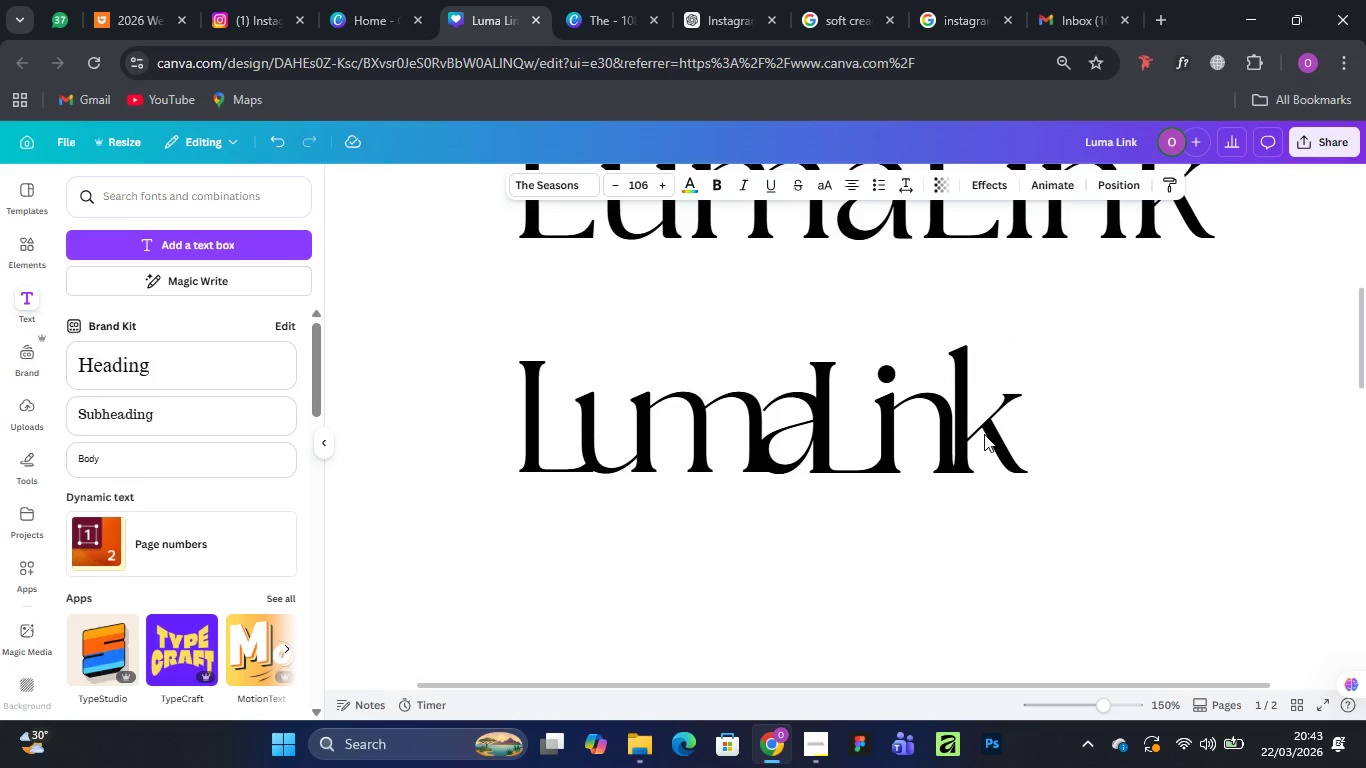 
key(ArrowLeft)
 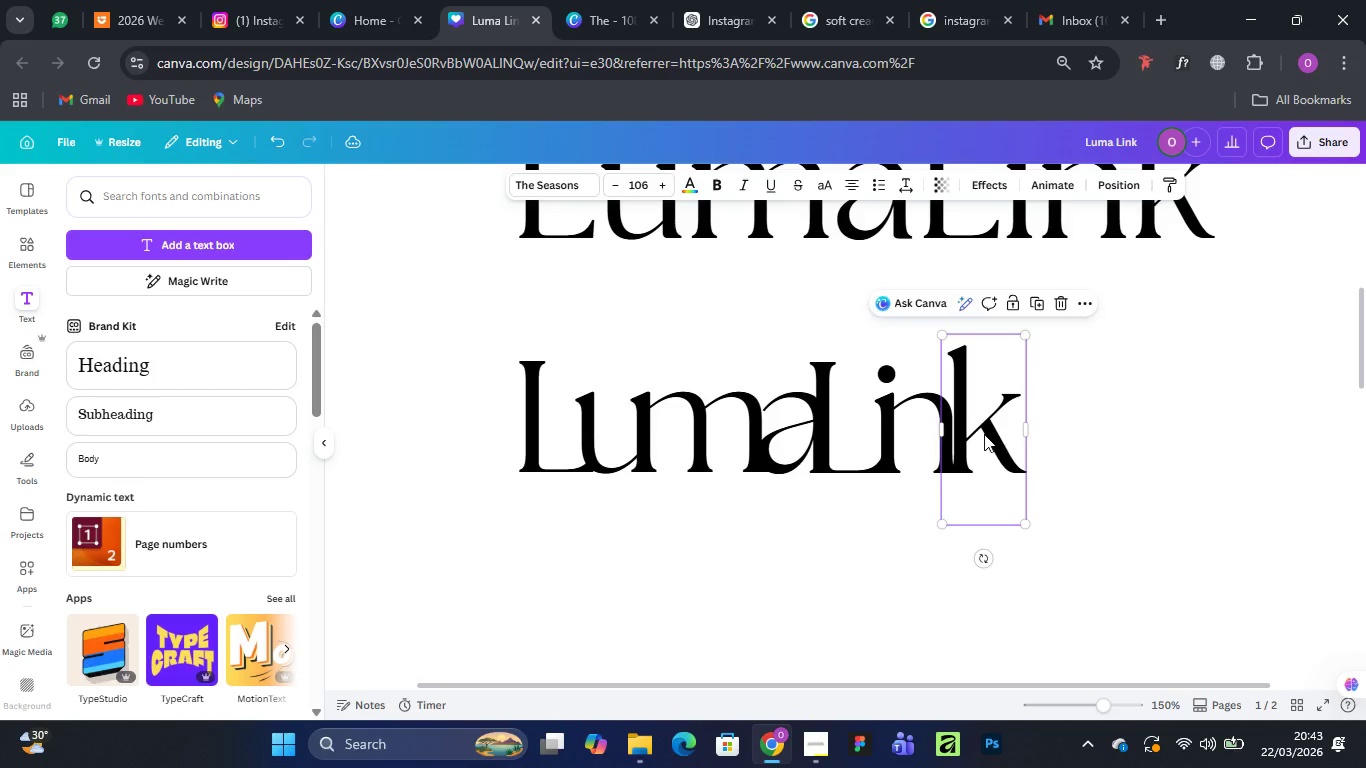 
key(ArrowRight)
 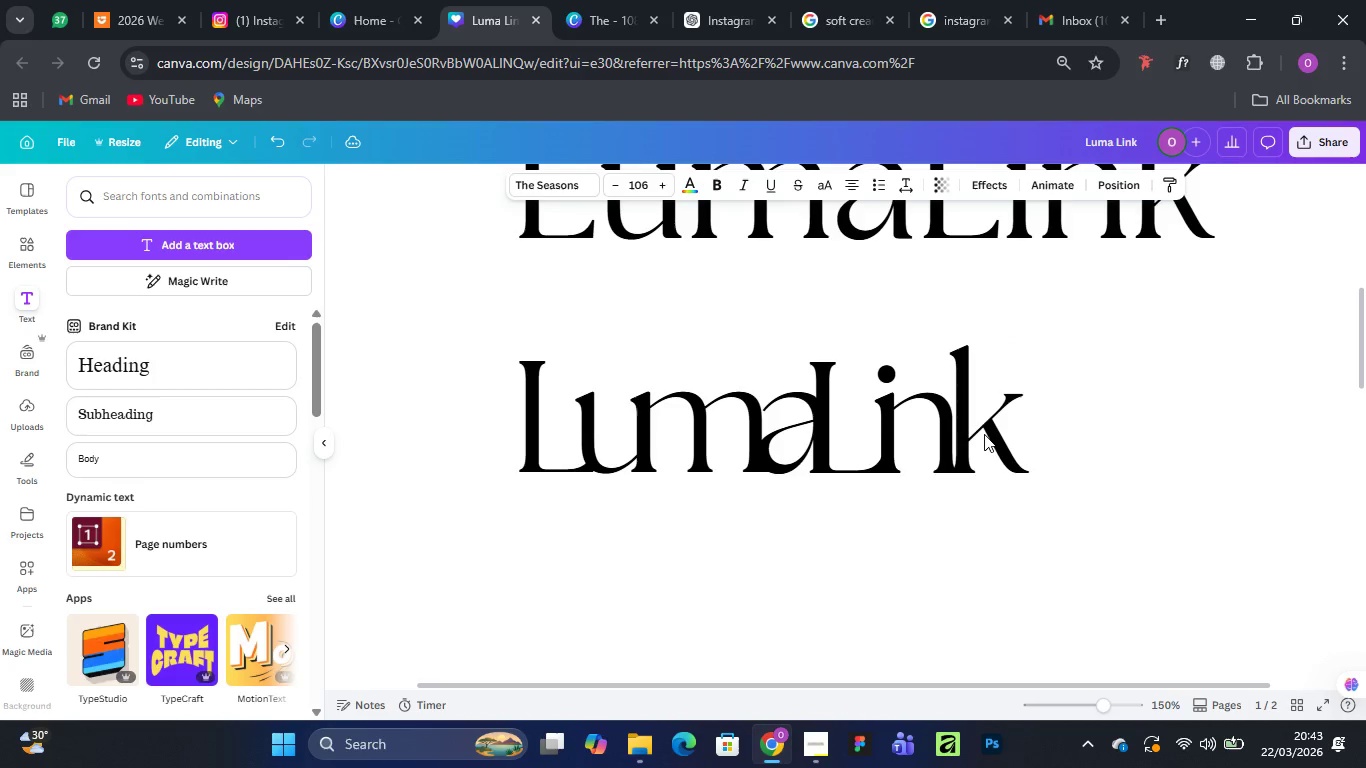 
key(ArrowRight)
 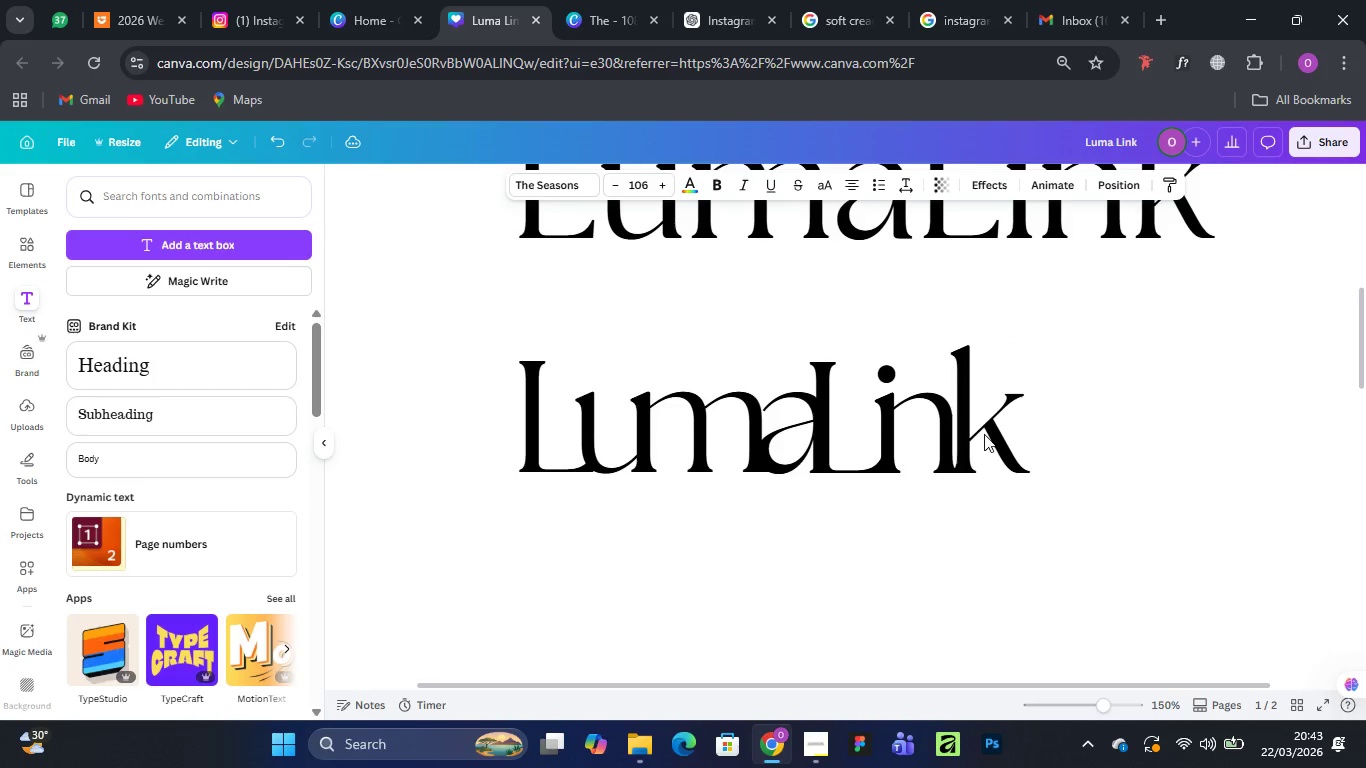 
key(ArrowRight)
 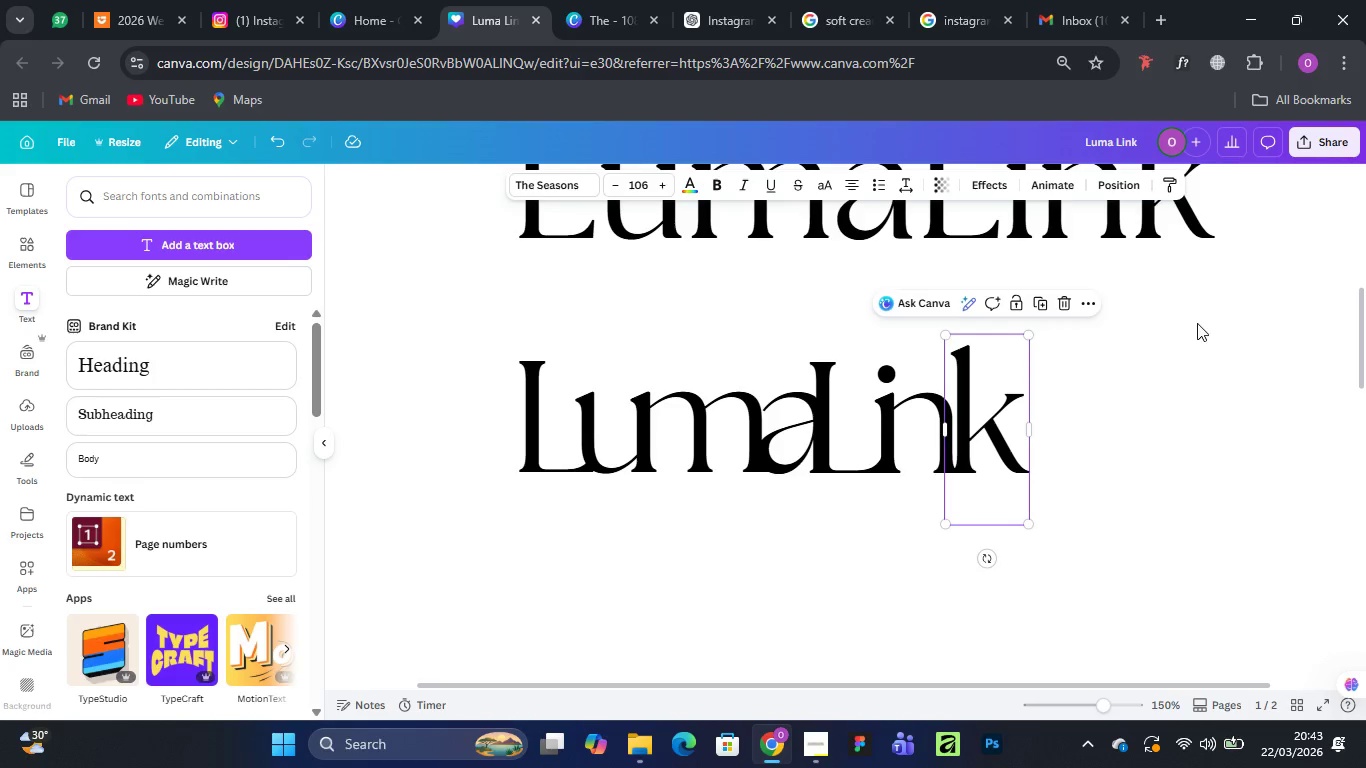 
left_click([1235, 451])
 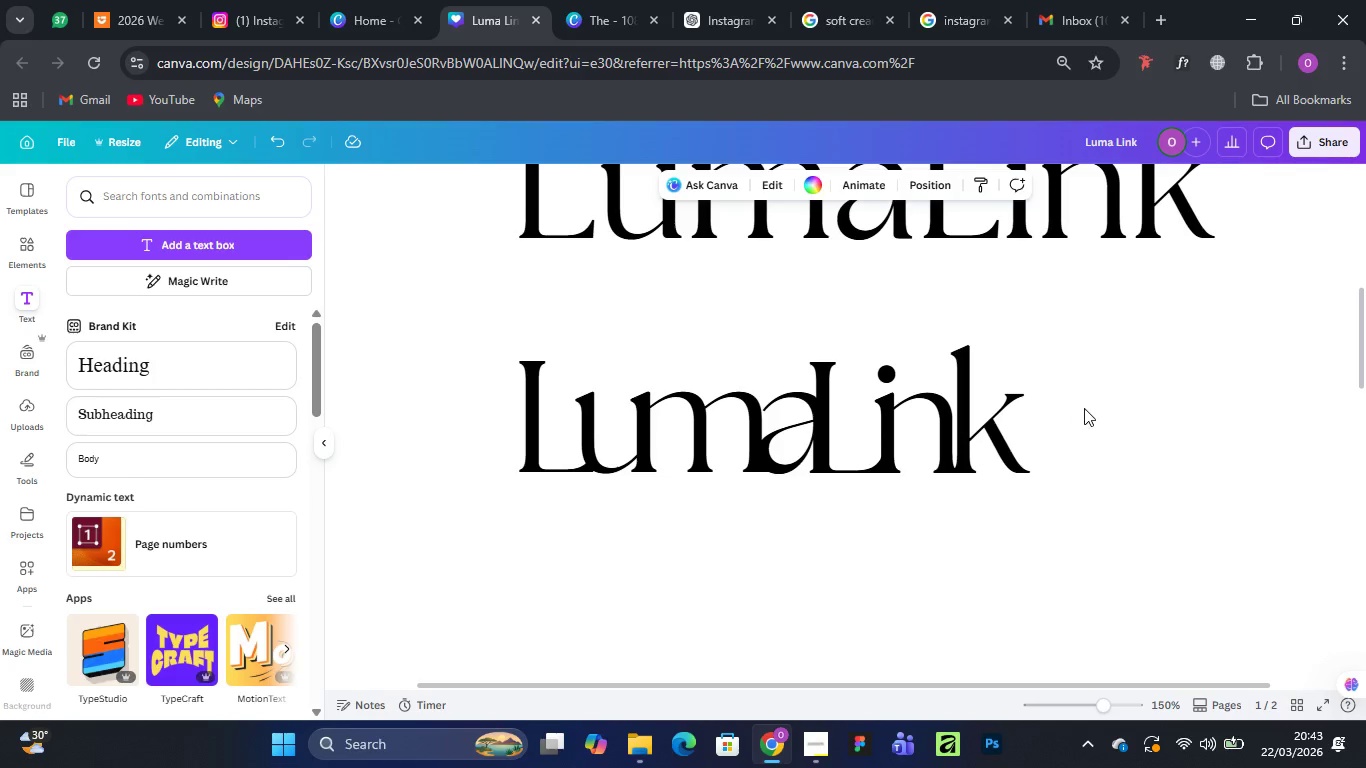 
scroll: coordinate [1074, 405], scroll_direction: up, amount: 1.0
 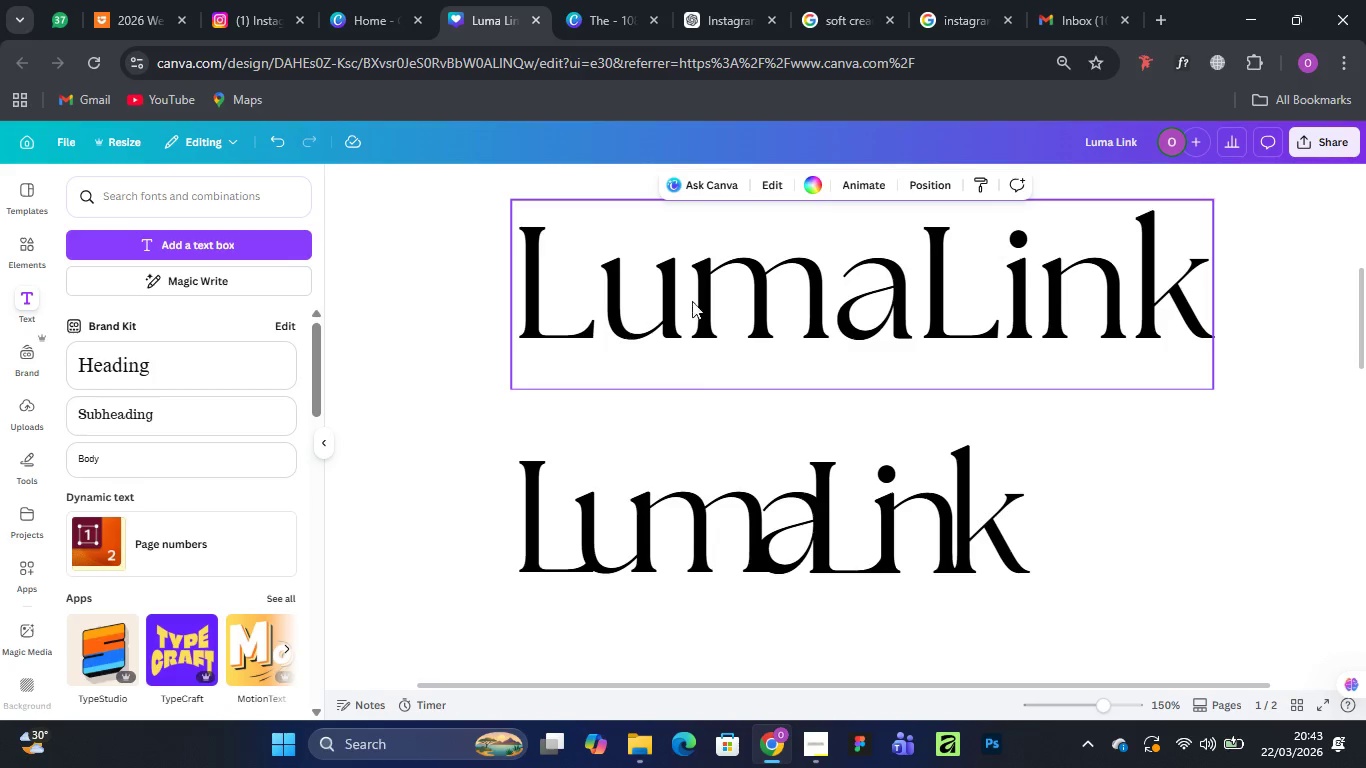 
left_click([730, 301])
 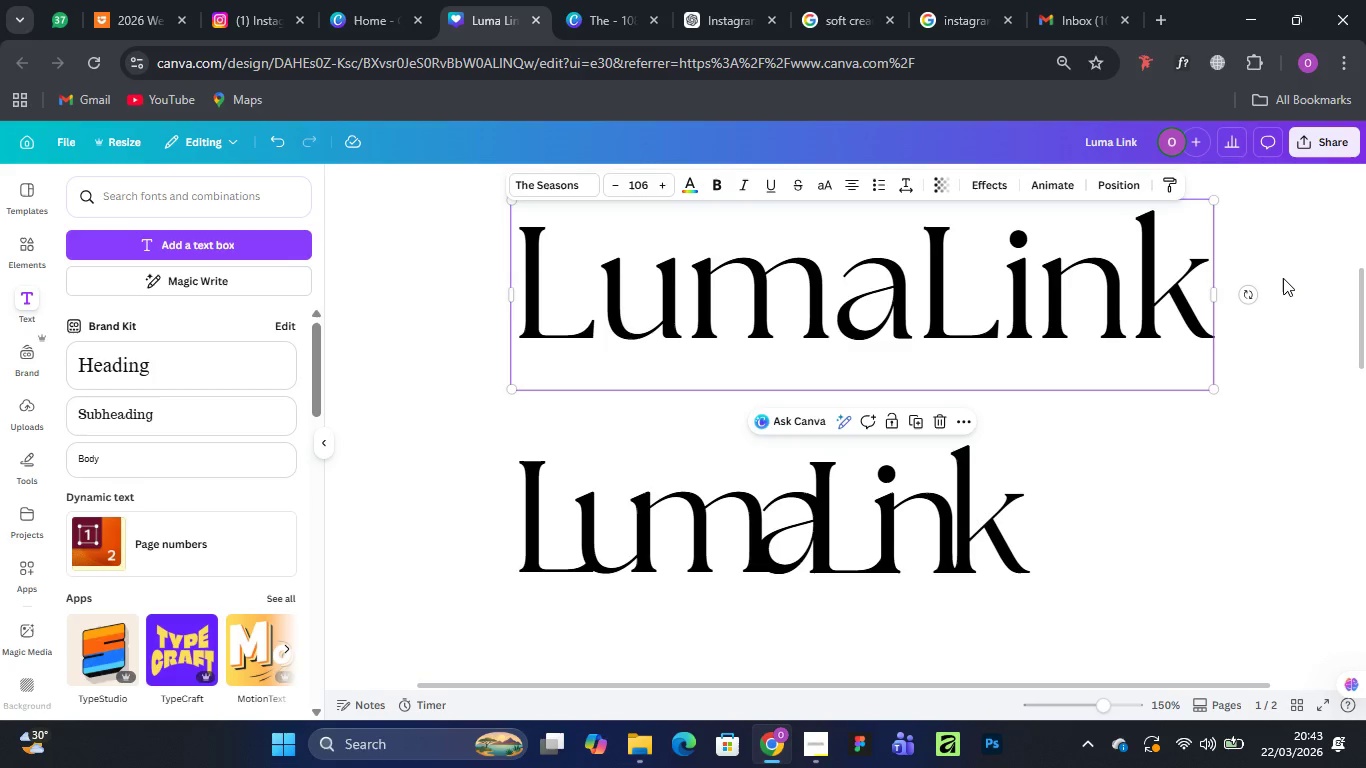 
wait(17.38)
 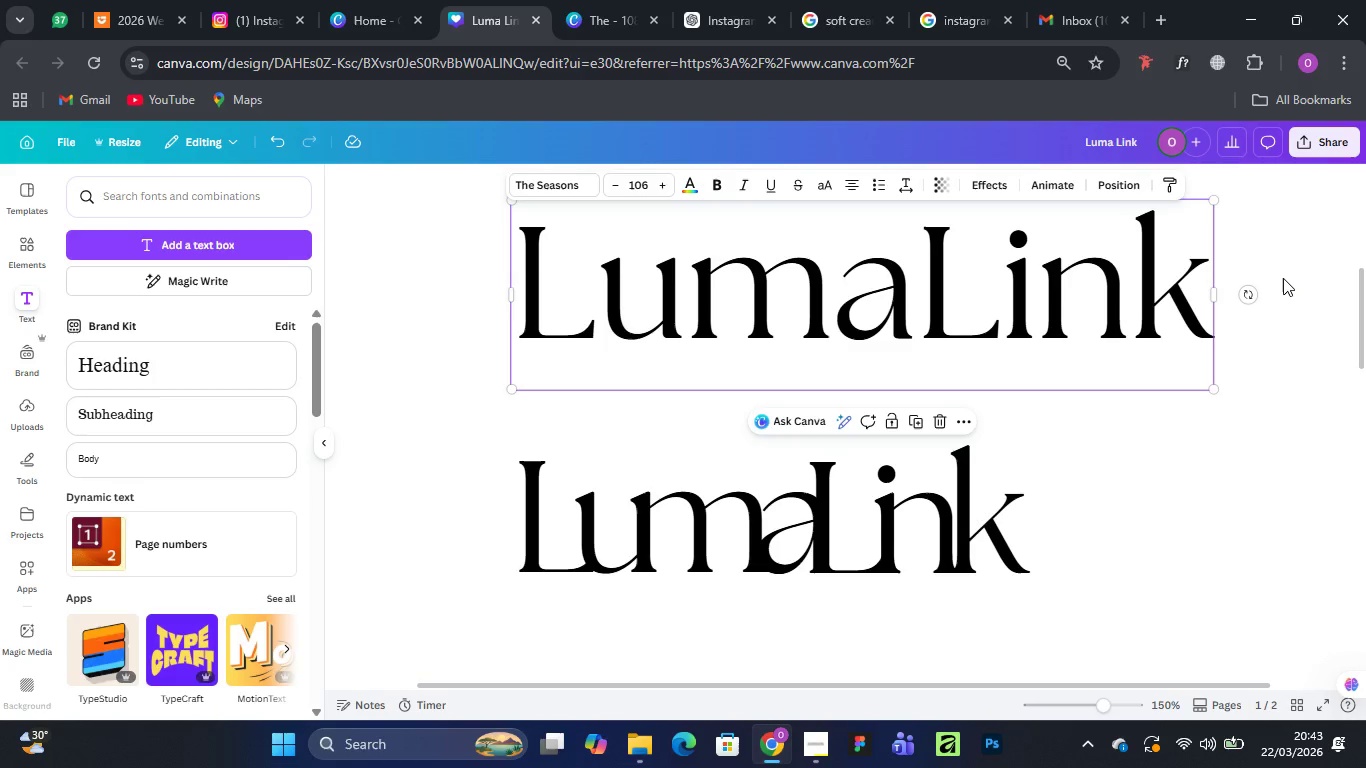 
left_click_drag(start_coordinate=[408, 424], to_coordinate=[1222, 646])
 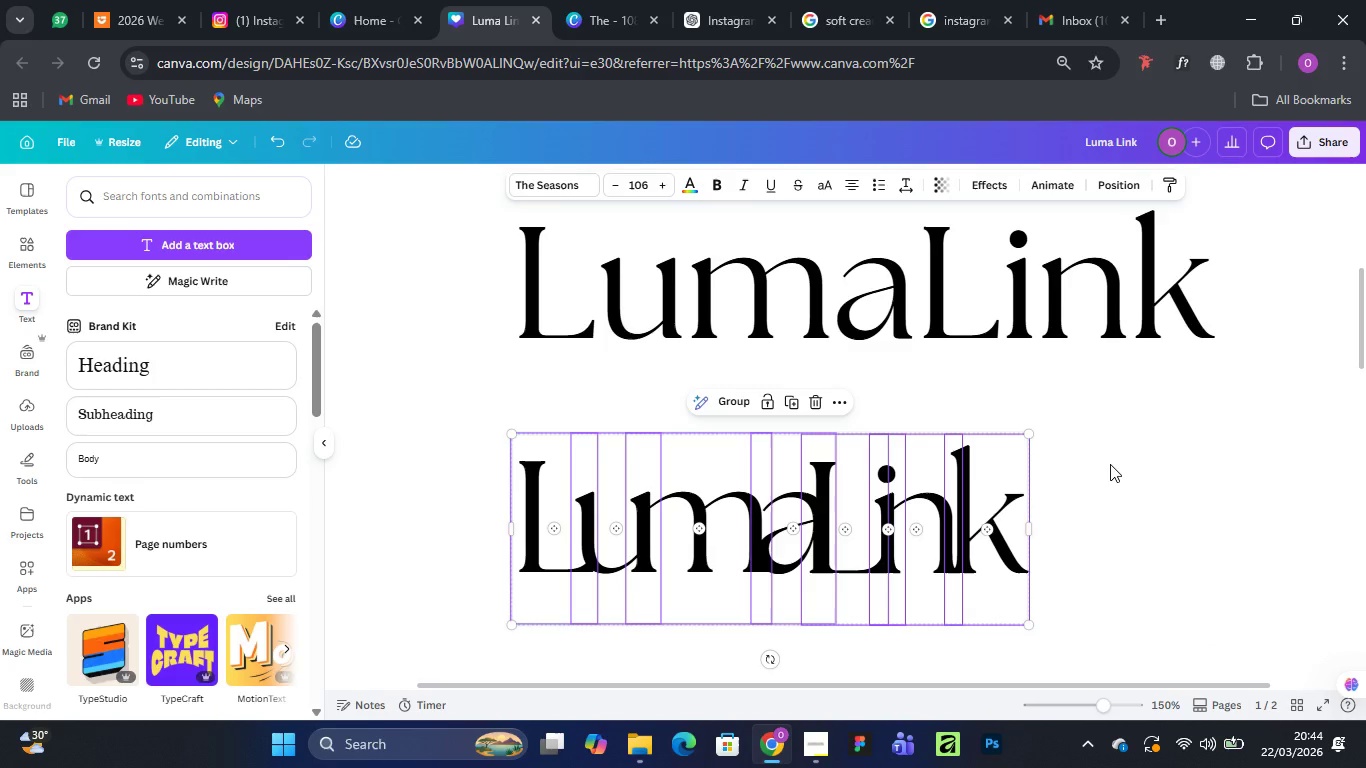 
key(Control+G)
 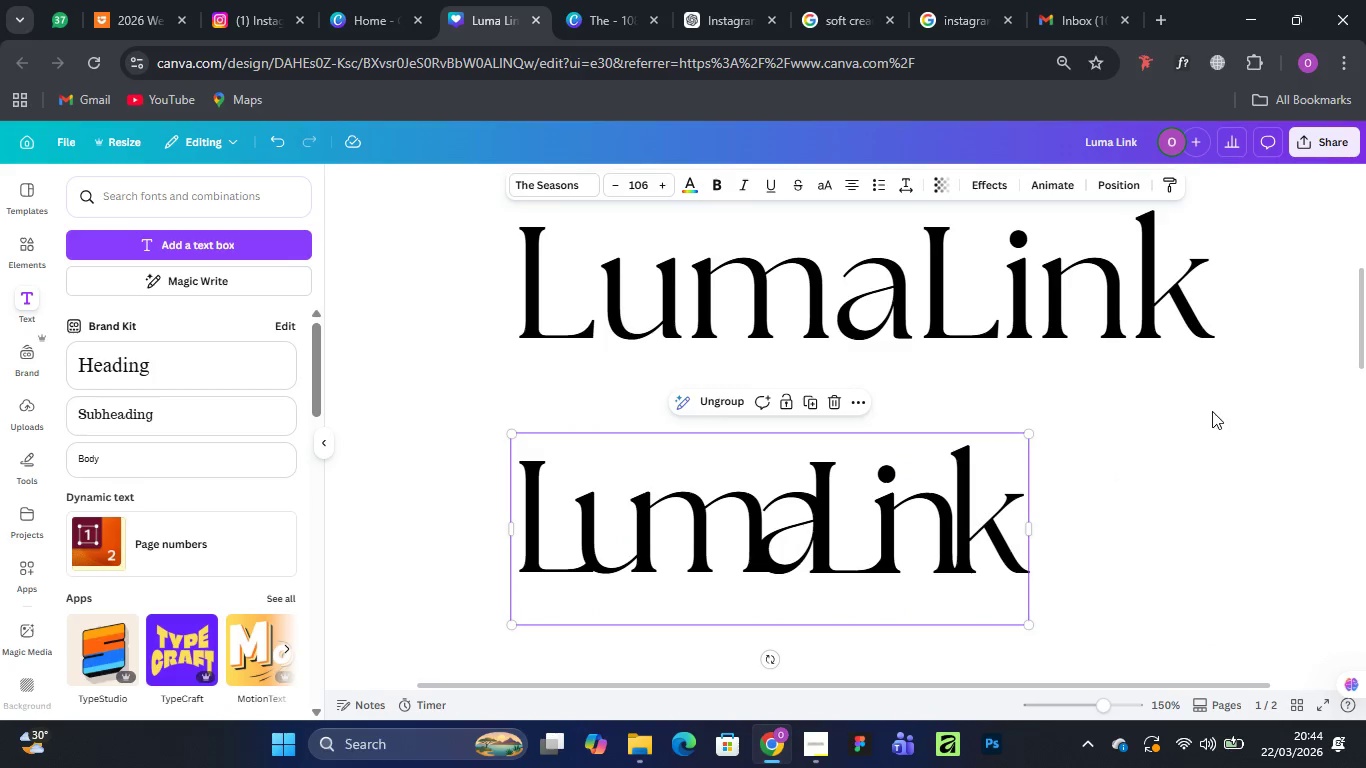 
left_click([1235, 474])
 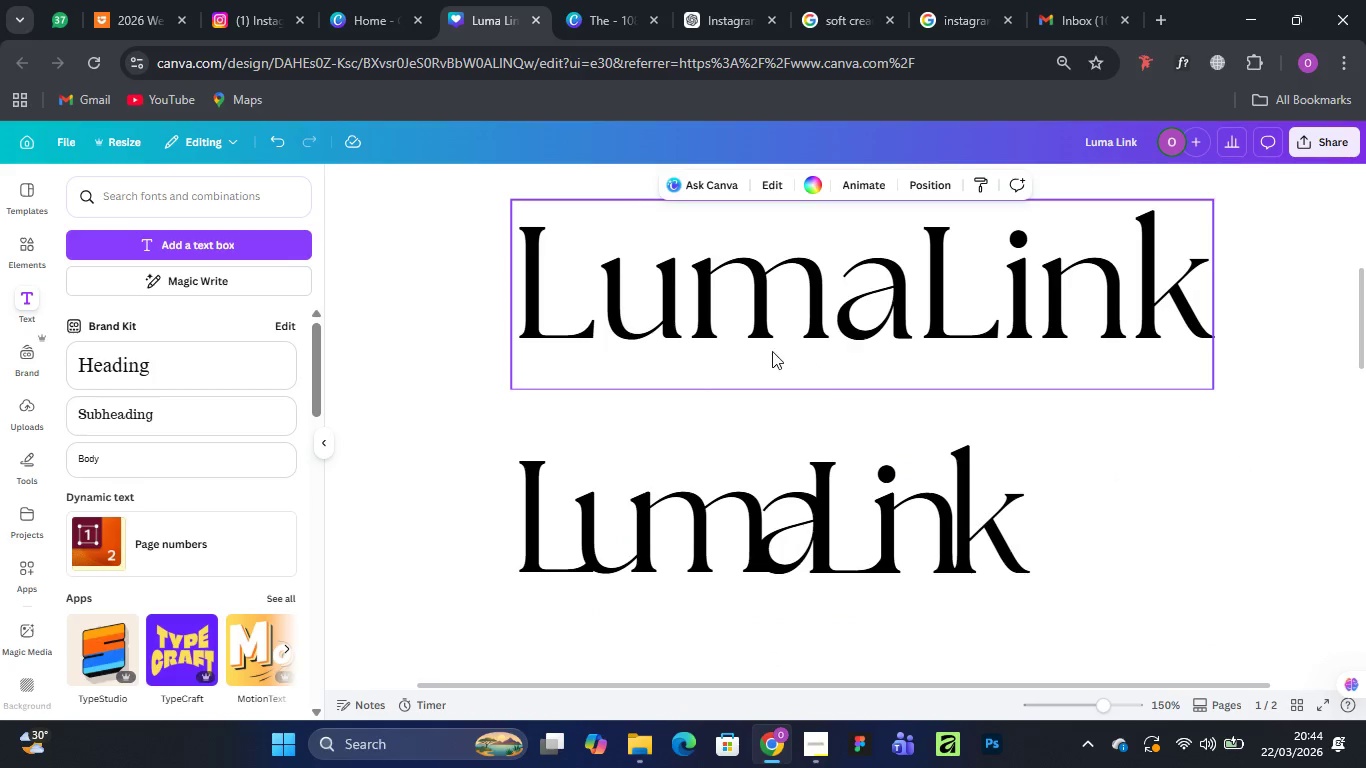 
left_click([984, 307])
 